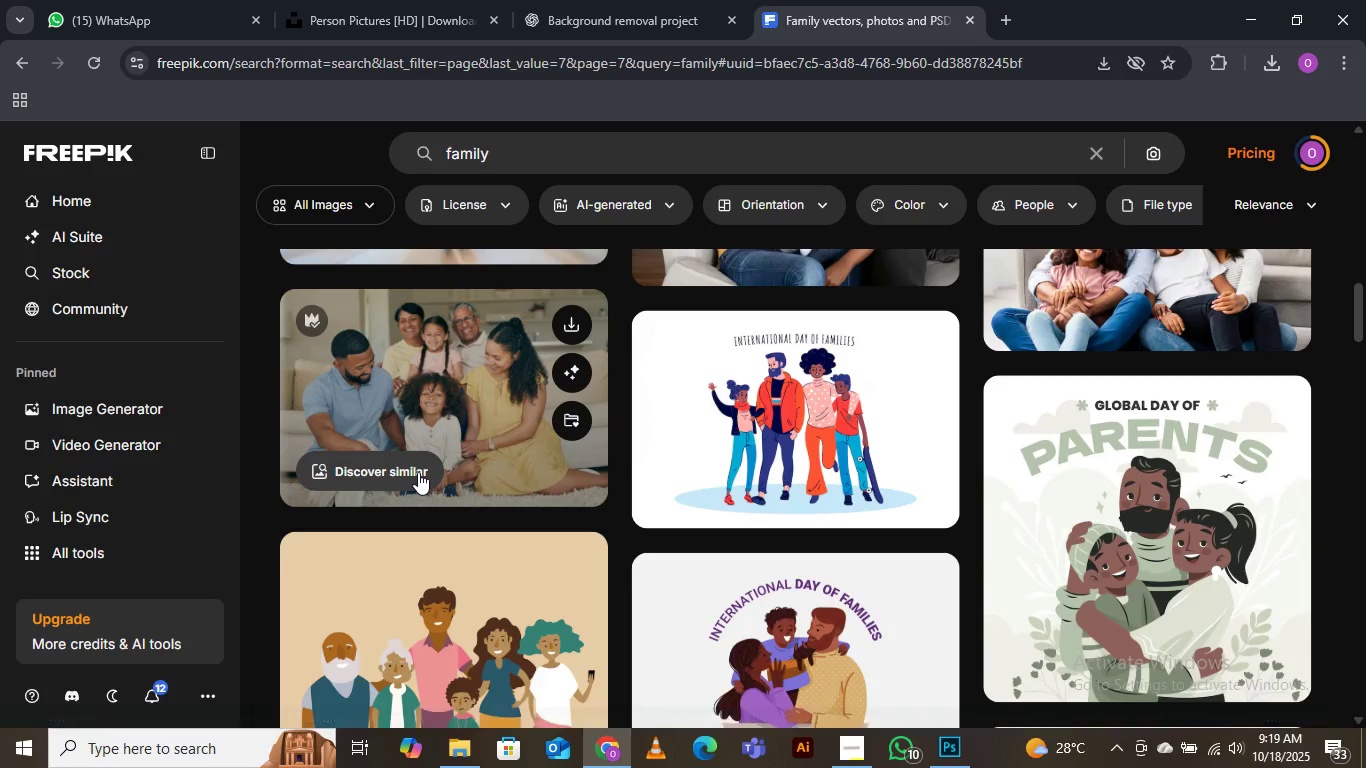 
scroll: coordinate [425, 474], scroll_direction: up, amount: 2.0
 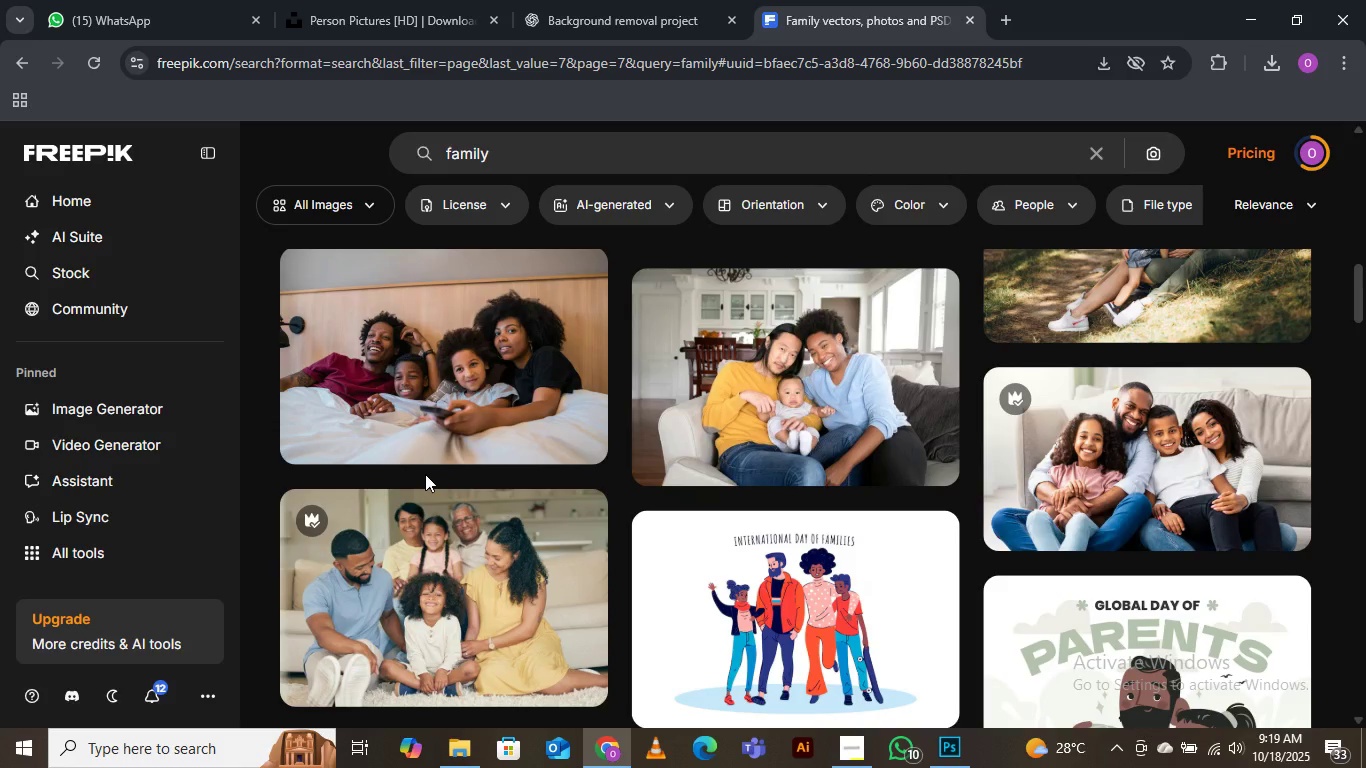 
wait(11.73)
 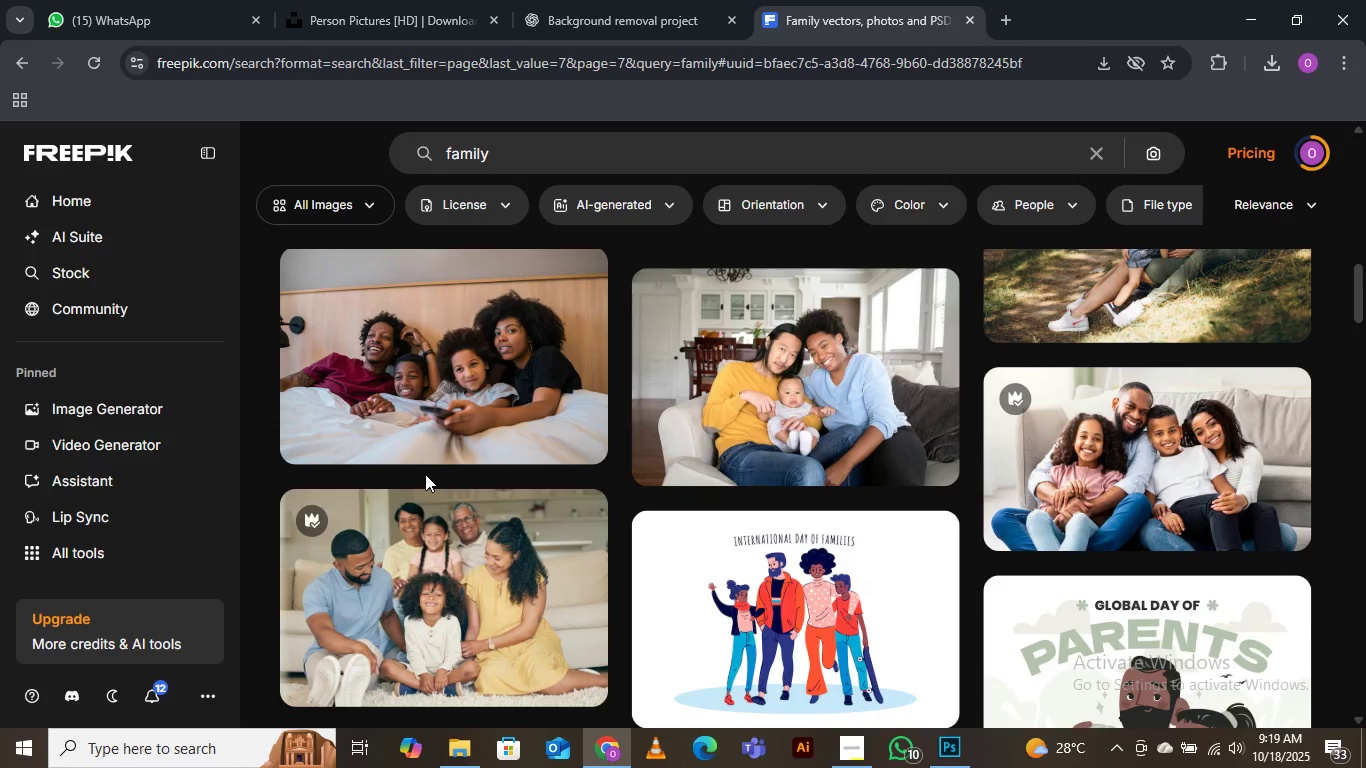 
scroll: coordinate [433, 474], scroll_direction: down, amount: 2.0
 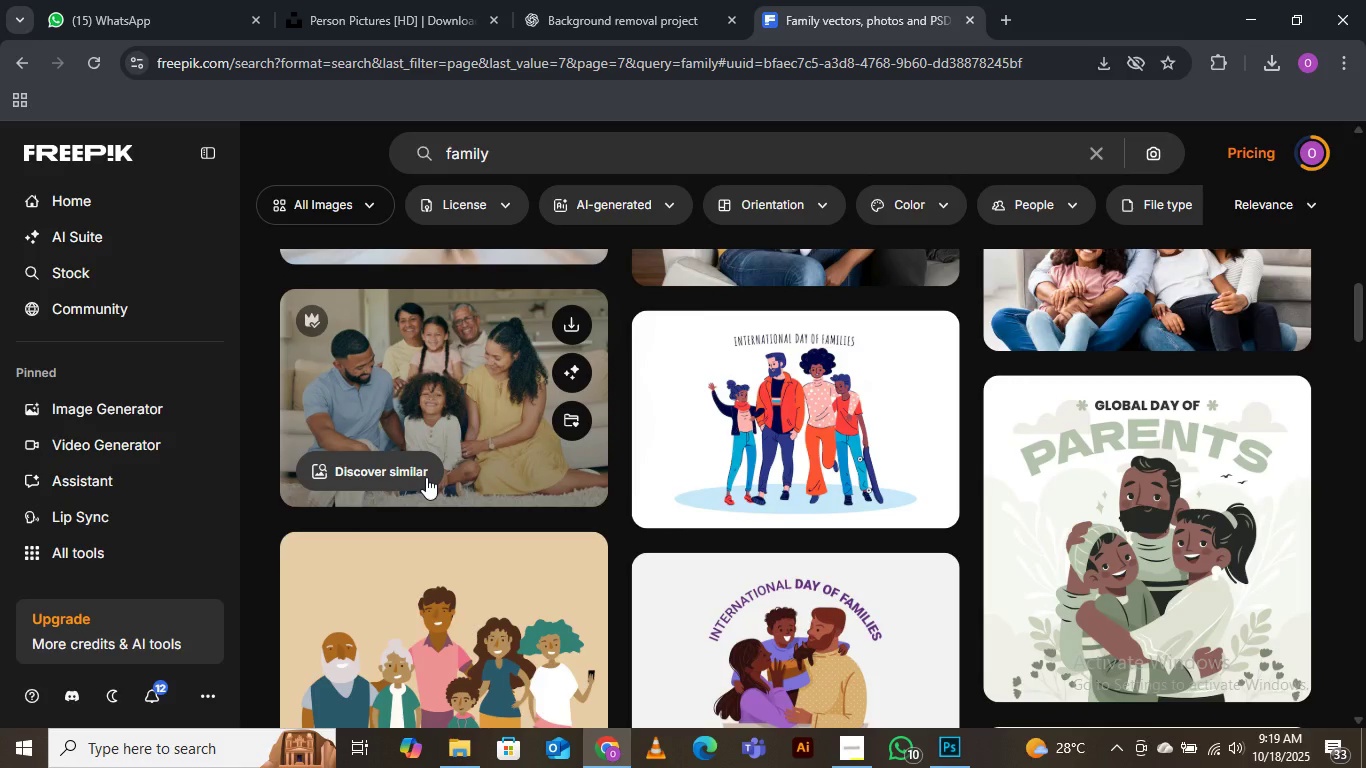 
scroll: coordinate [426, 476], scroll_direction: up, amount: 1.0
 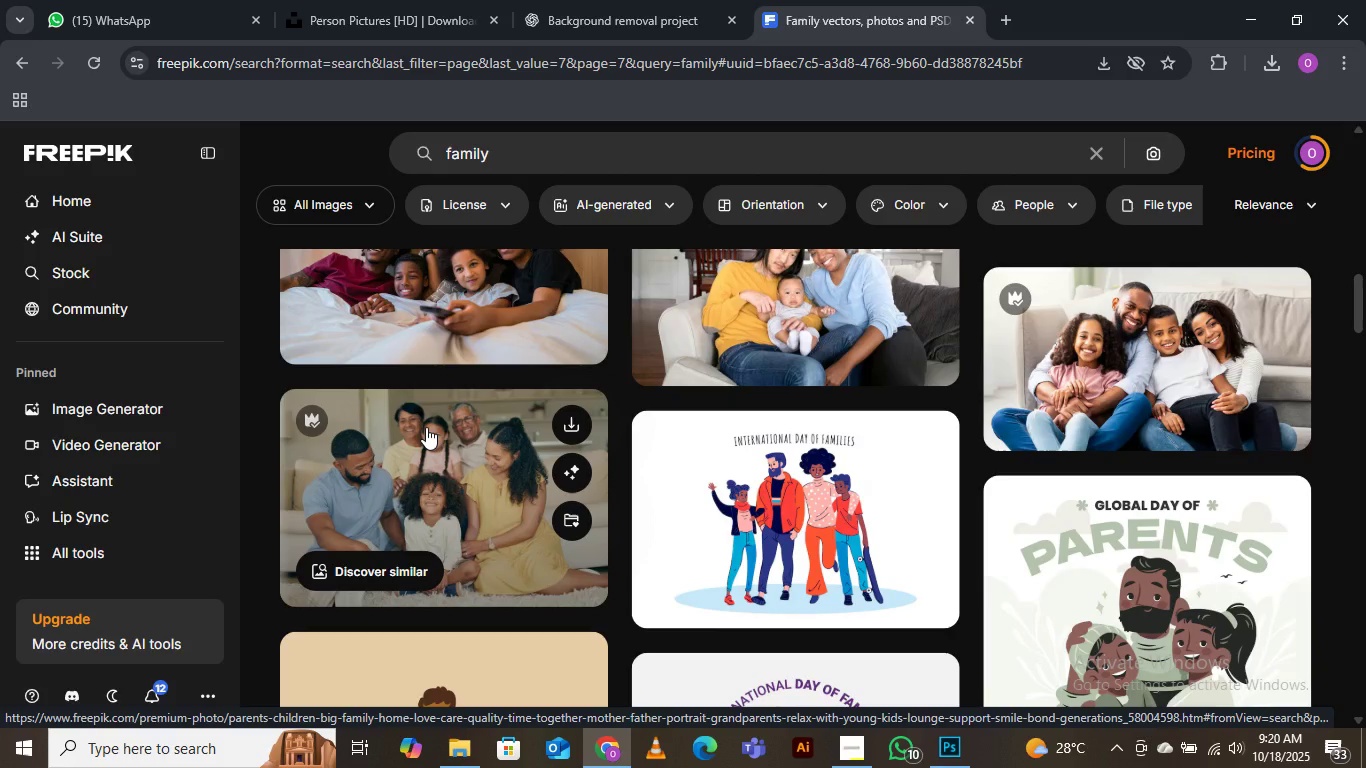 
wait(12.17)
 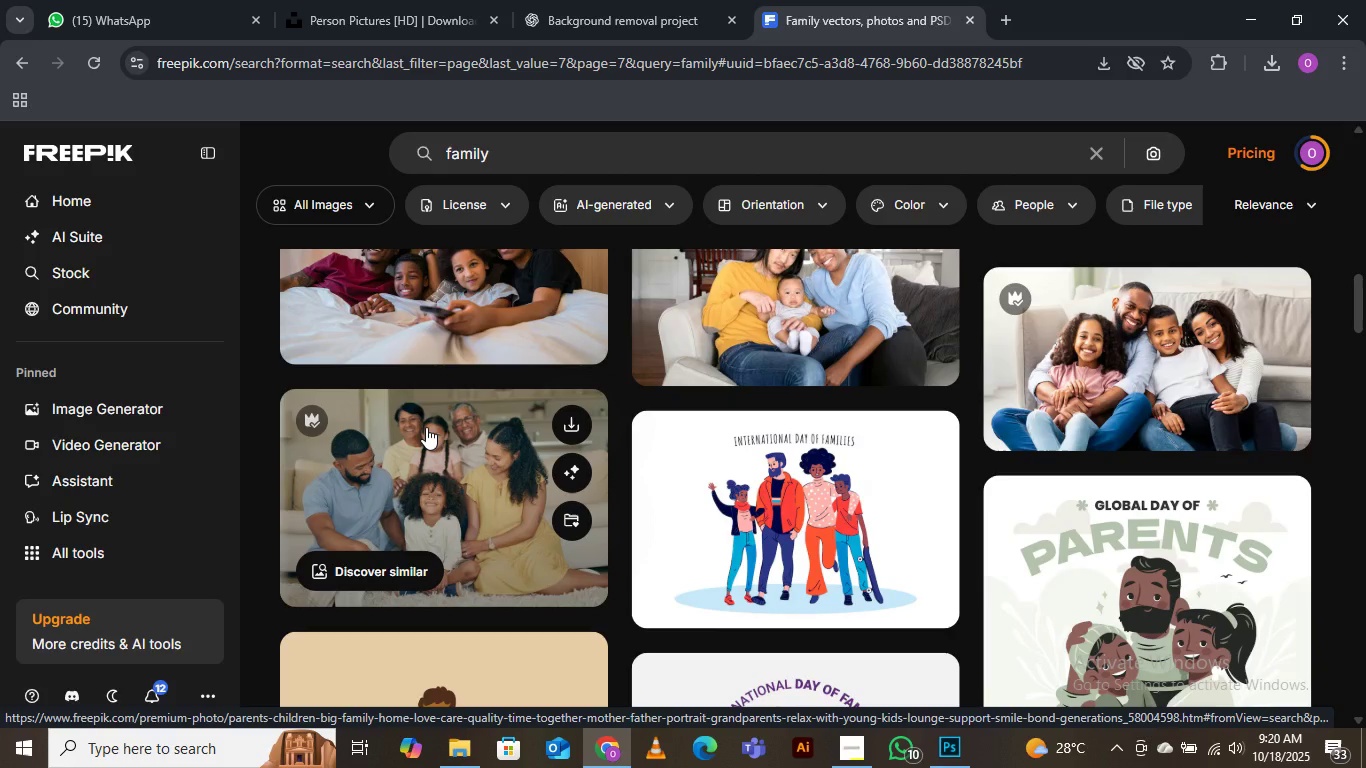 
scroll: coordinate [444, 441], scroll_direction: down, amount: 7.0
 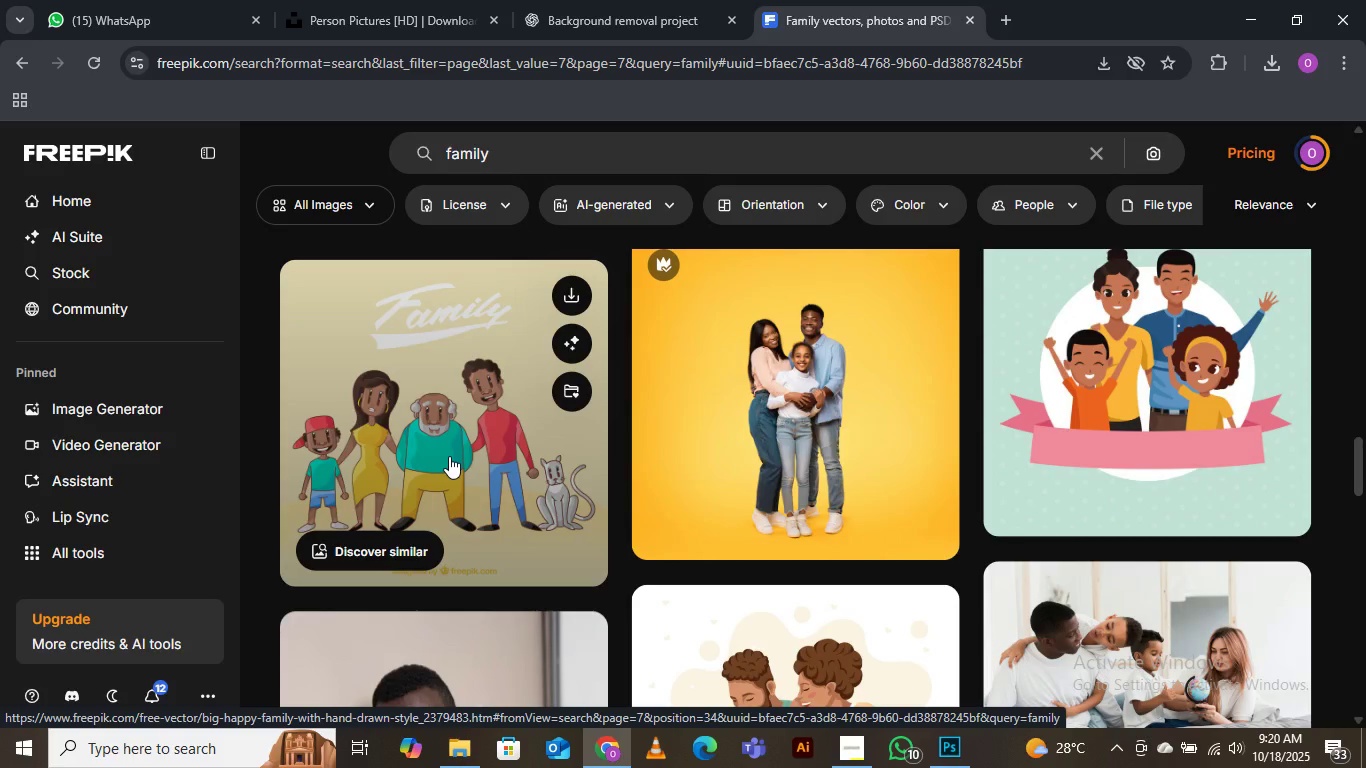 
wait(14.46)
 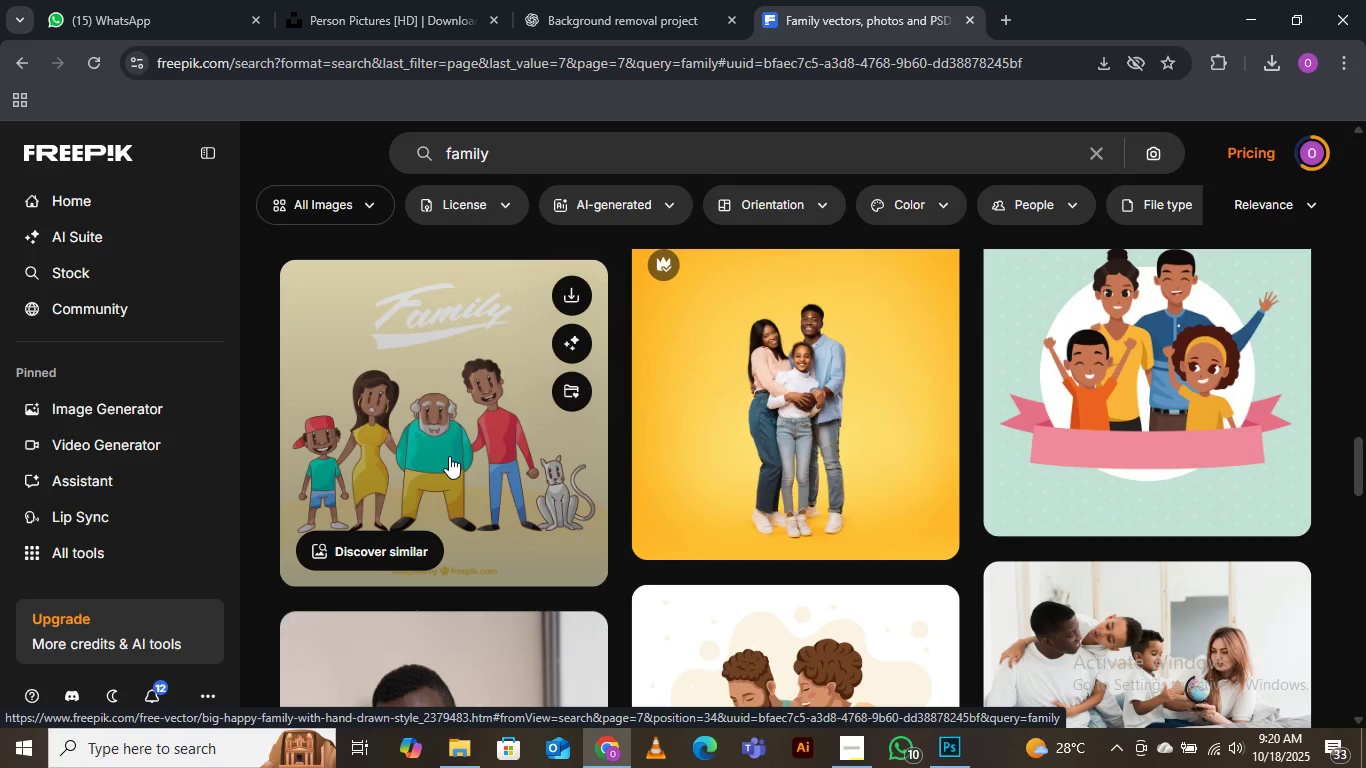 
scroll: coordinate [457, 458], scroll_direction: down, amount: 2.0
 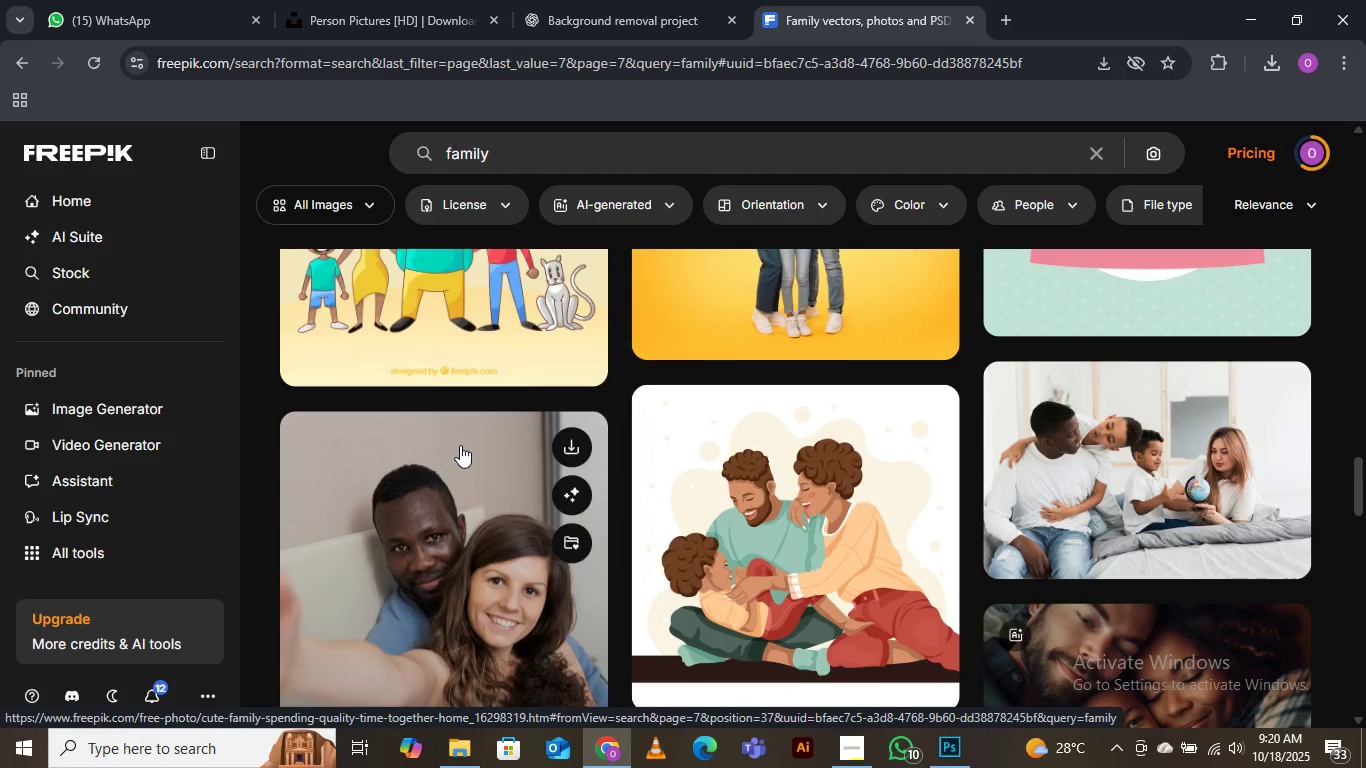 
scroll: coordinate [460, 445], scroll_direction: none, amount: 0.0
 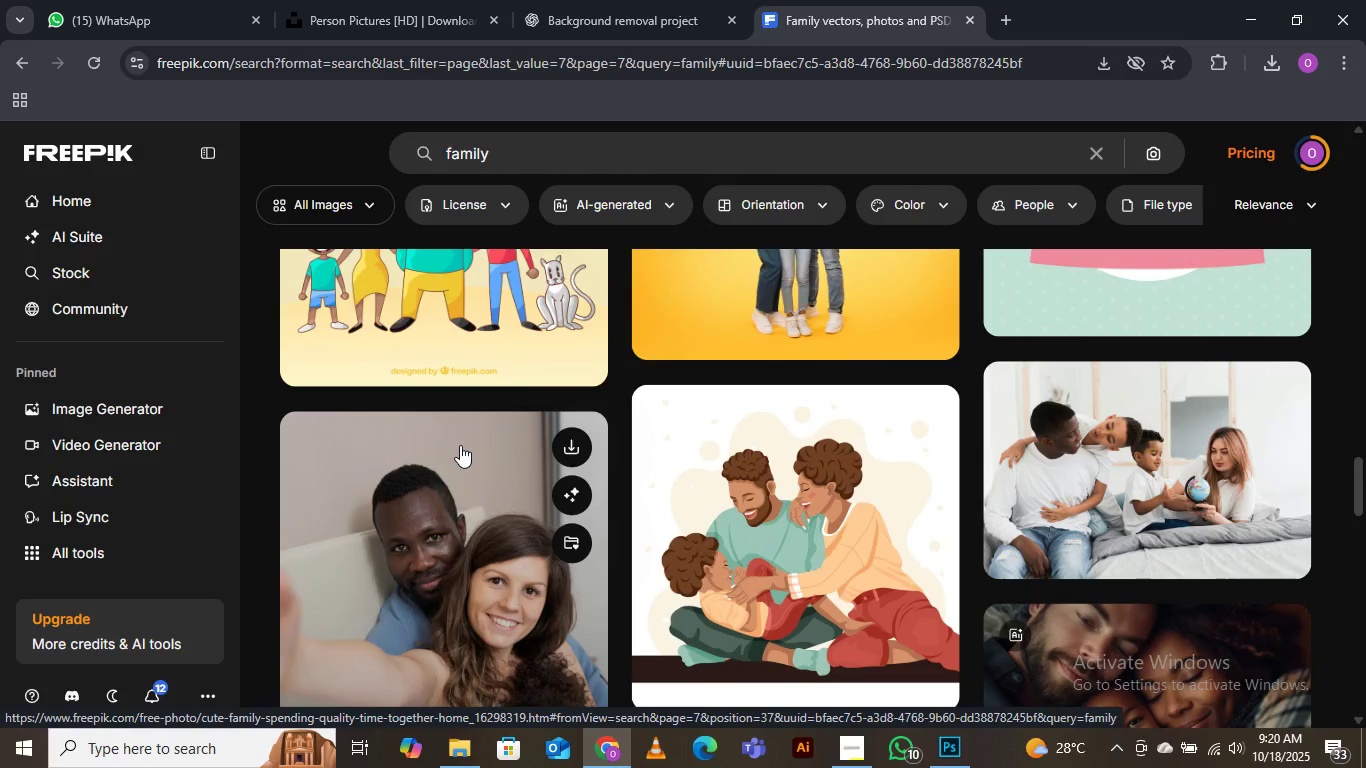 
scroll: coordinate [460, 445], scroll_direction: up, amount: 1.0
 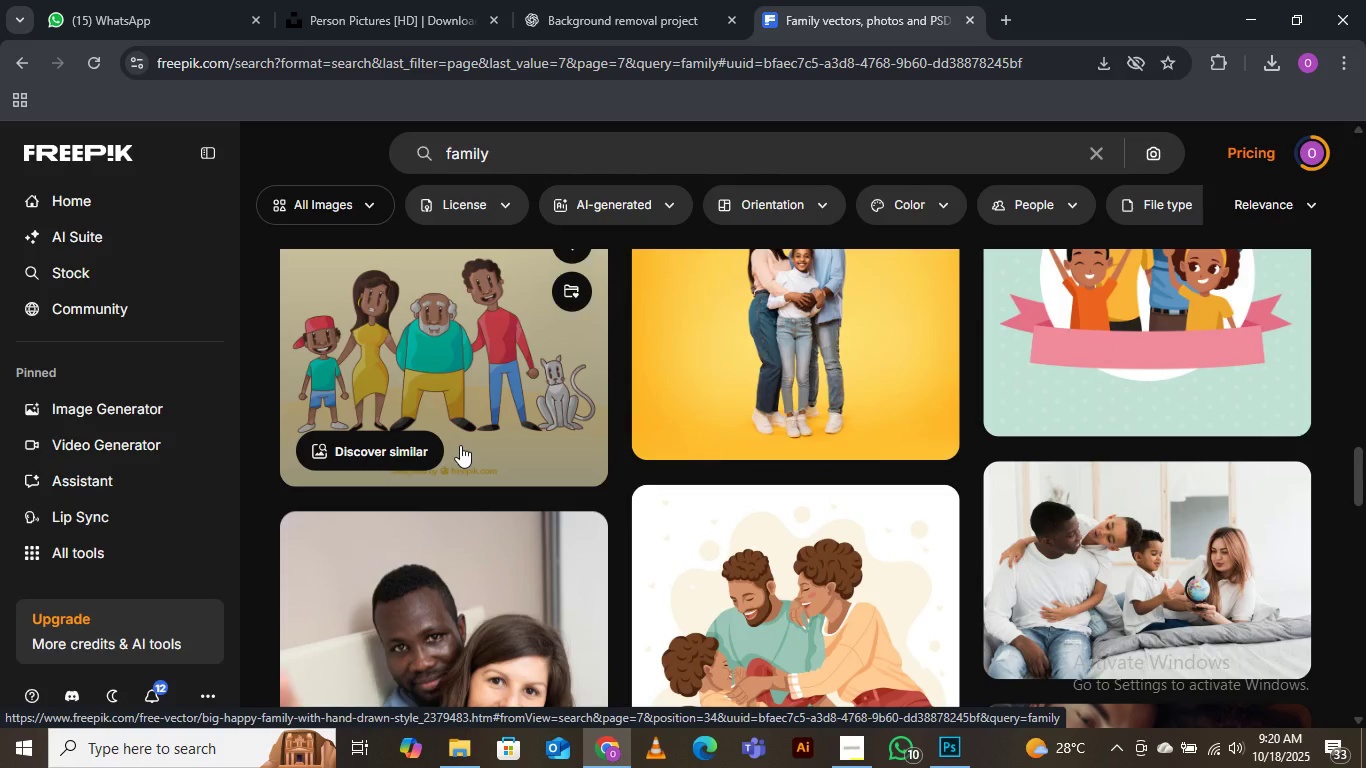 
scroll: coordinate [460, 445], scroll_direction: down, amount: 1.0
 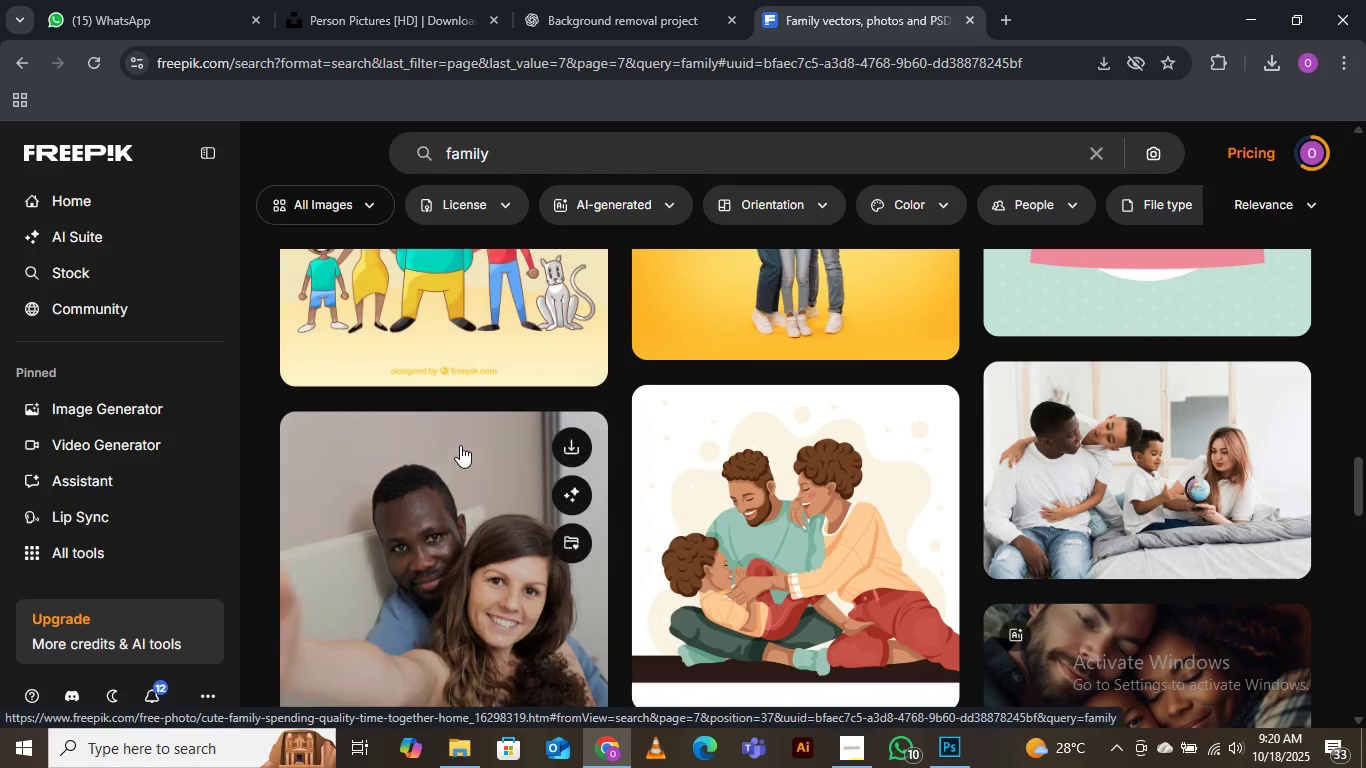 
scroll: coordinate [460, 445], scroll_direction: none, amount: 0.0
 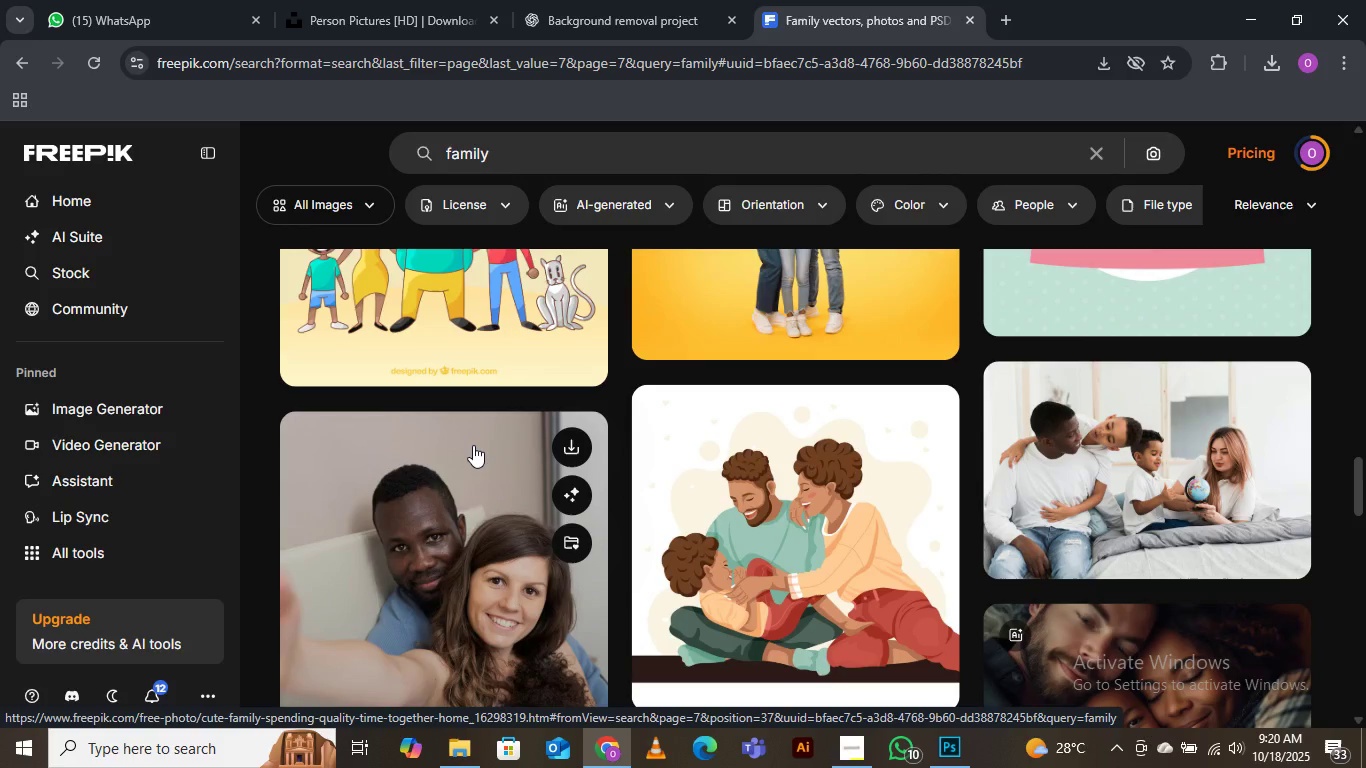 
wait(5.34)
 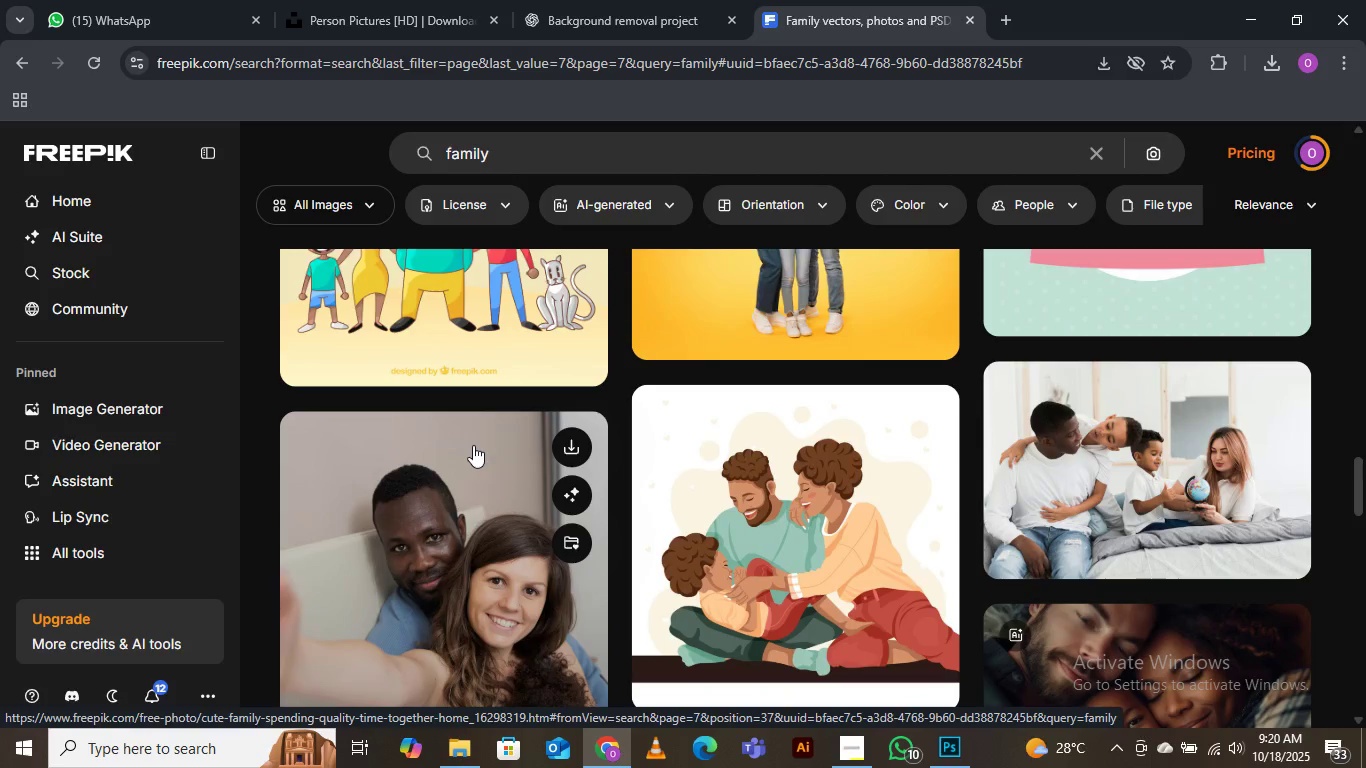 
scroll: coordinate [473, 445], scroll_direction: down, amount: 3.0
 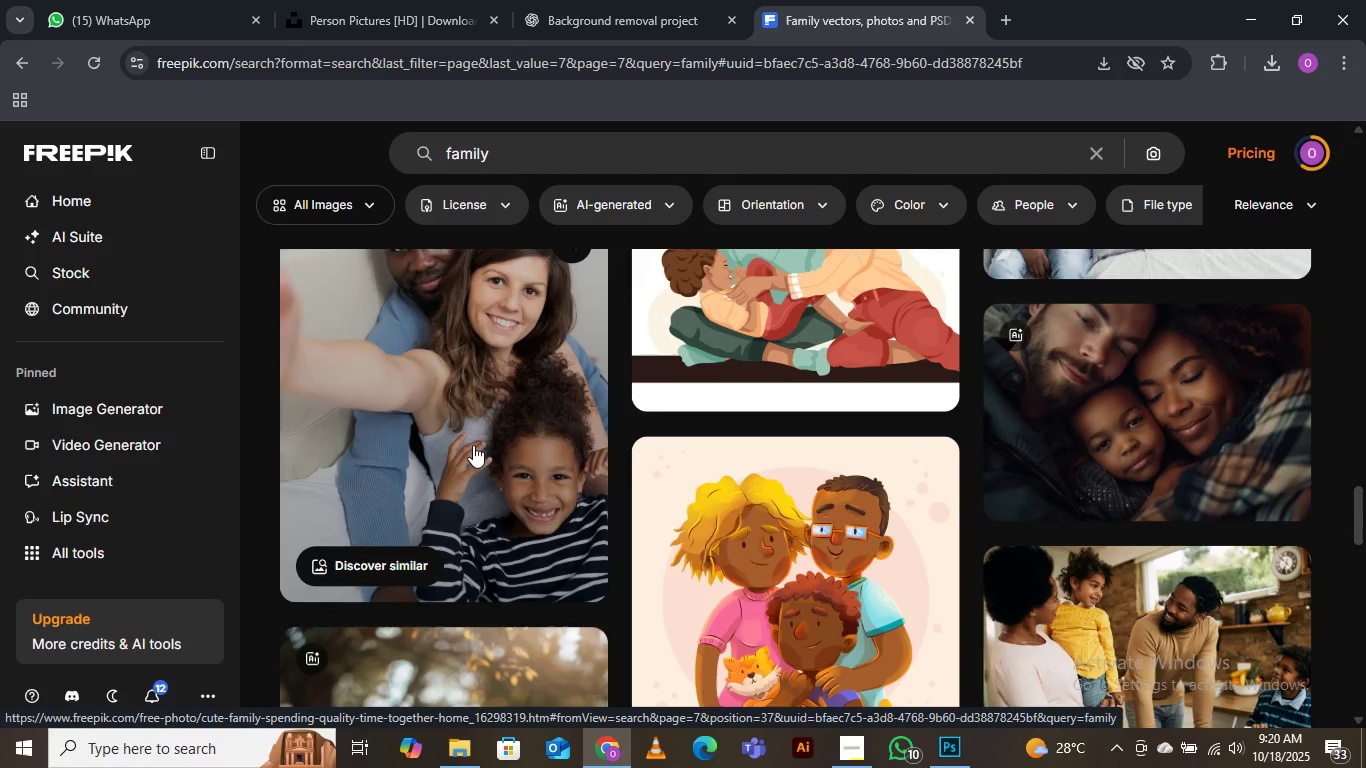 
scroll: coordinate [473, 445], scroll_direction: up, amount: 1.0
 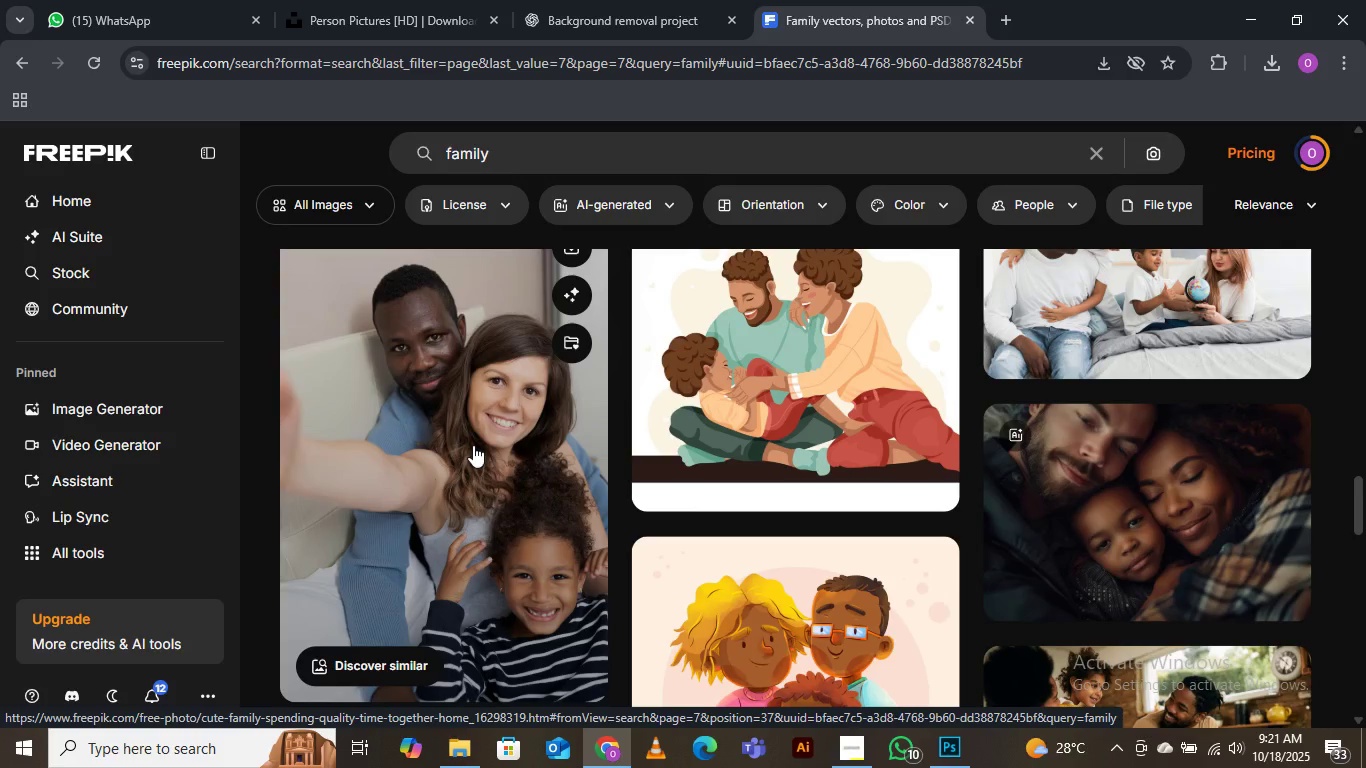 
scroll: coordinate [473, 445], scroll_direction: down, amount: 2.0
 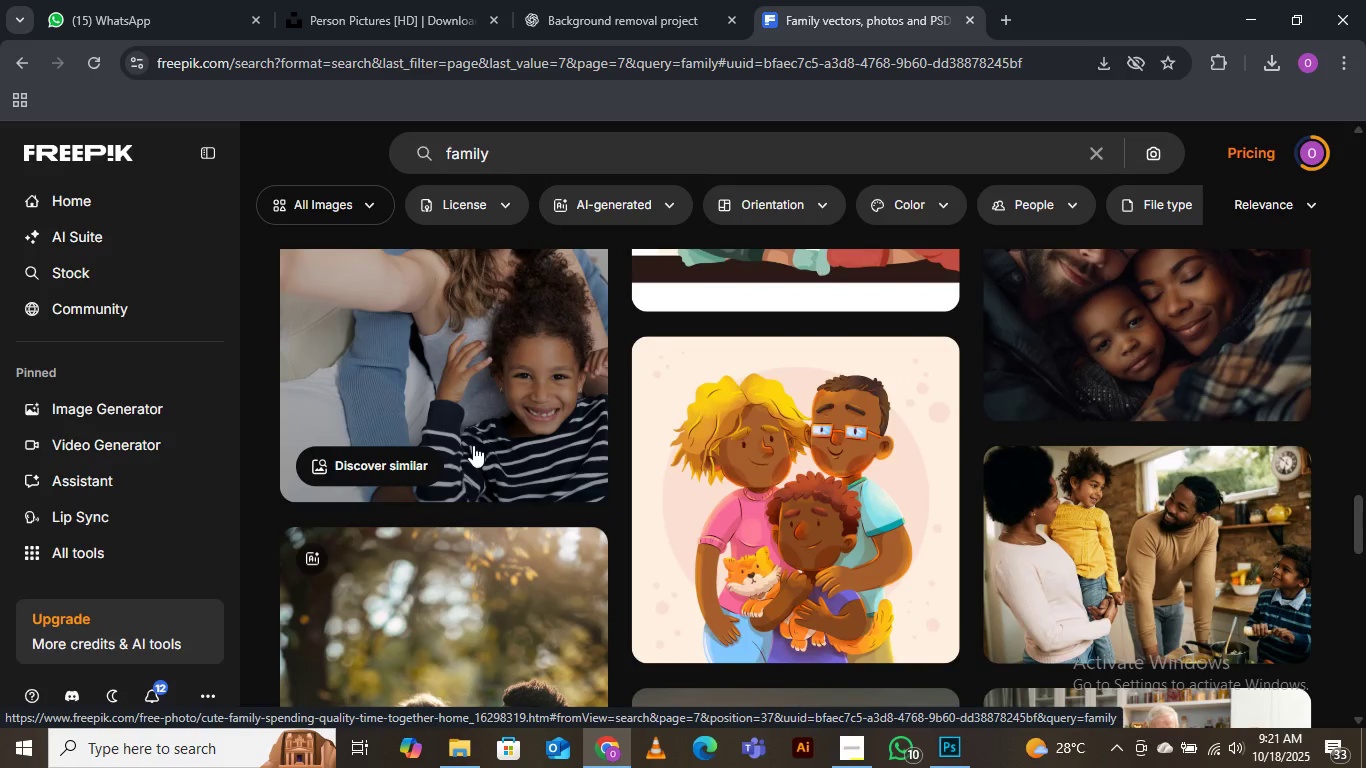 
scroll: coordinate [473, 445], scroll_direction: up, amount: 1.0
 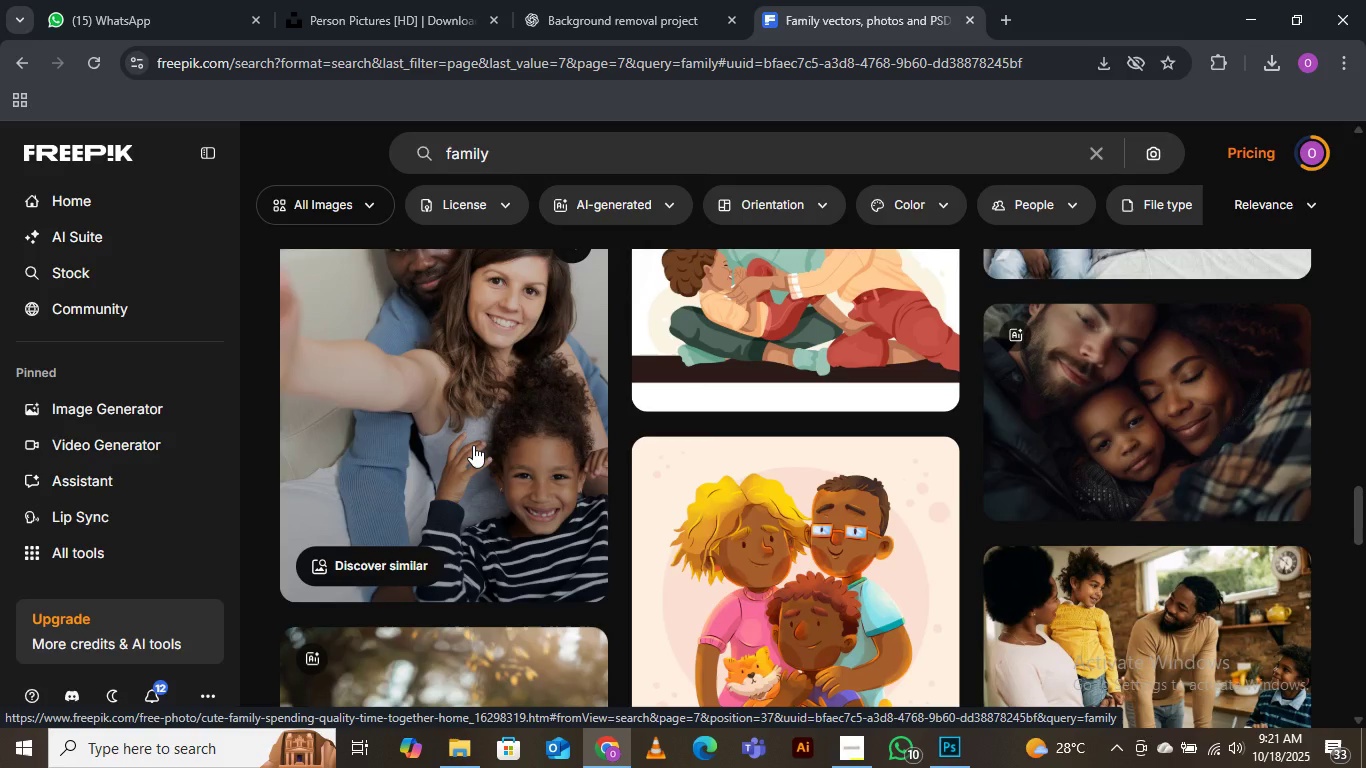 
scroll: coordinate [473, 445], scroll_direction: down, amount: 1.0
 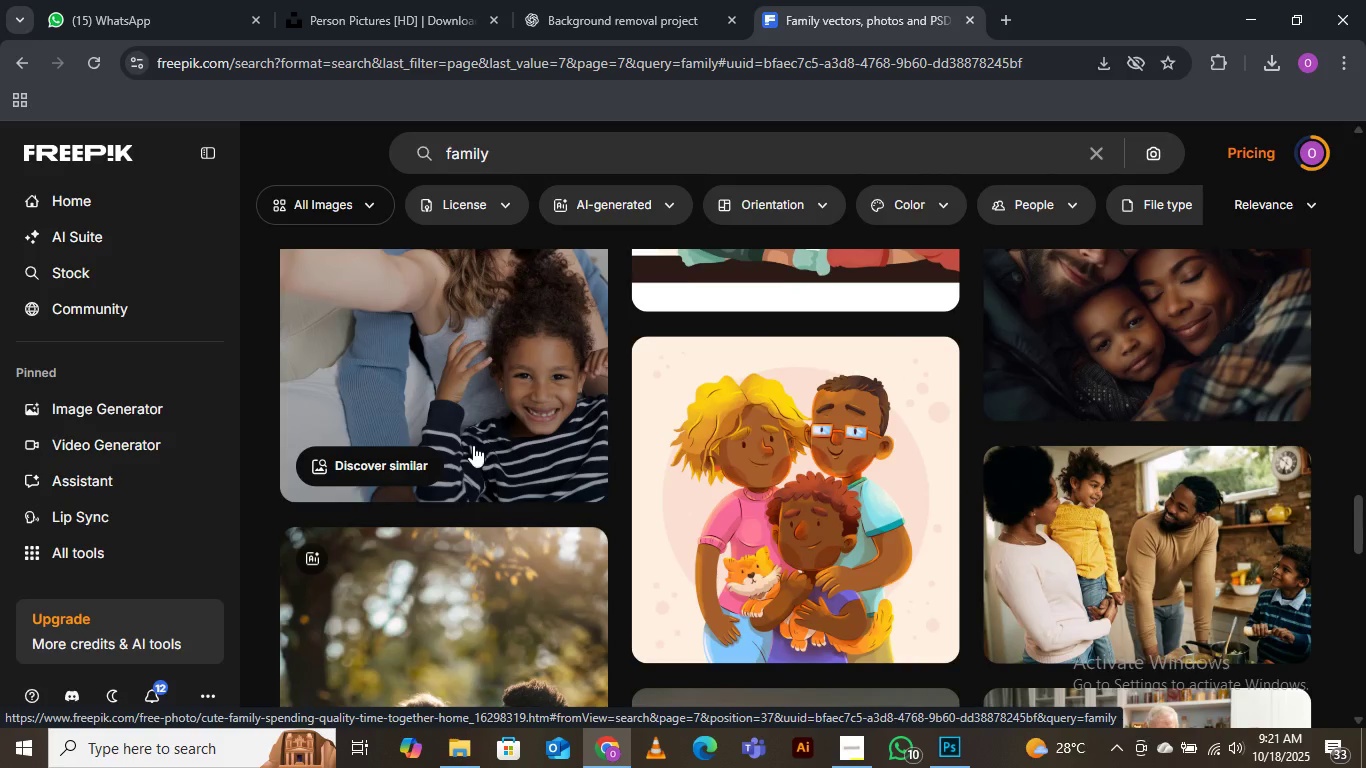 
scroll: coordinate [473, 445], scroll_direction: up, amount: 2.0
 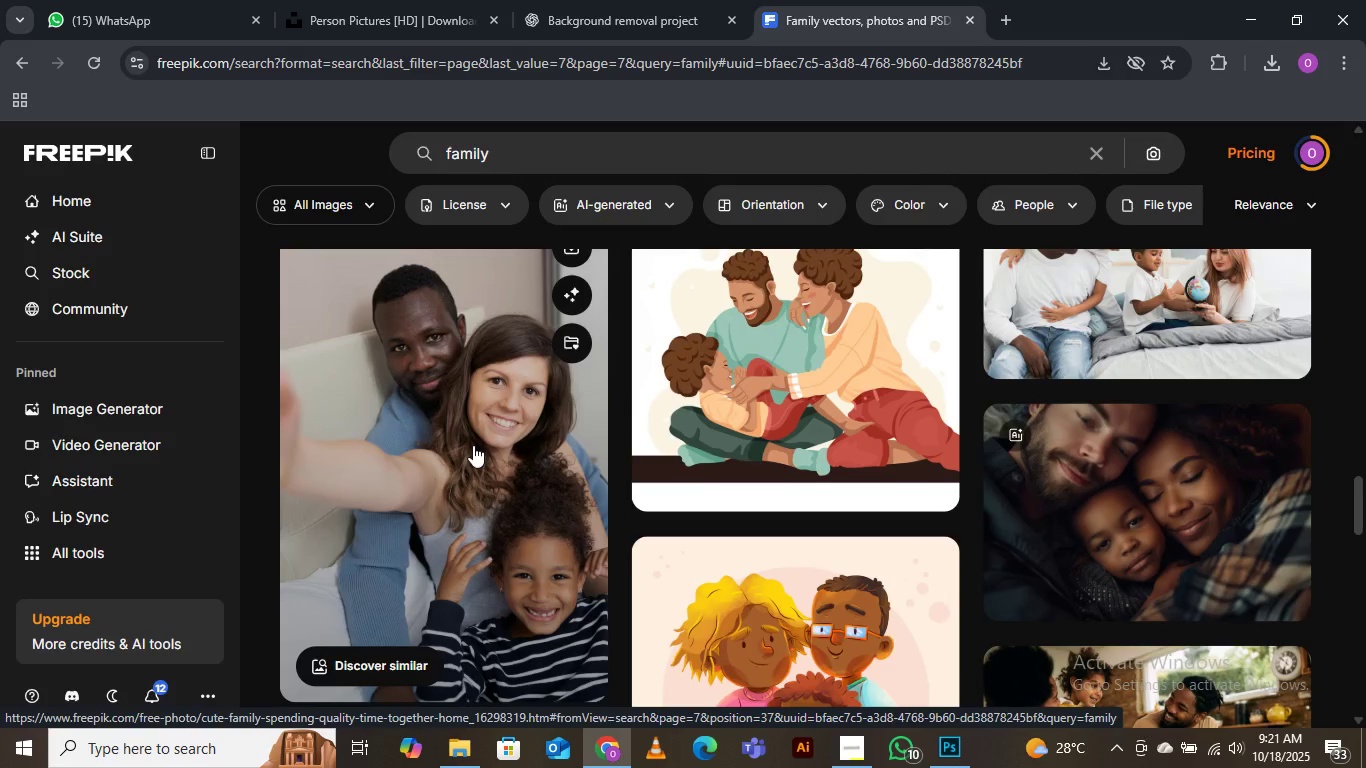 
scroll: coordinate [473, 445], scroll_direction: down, amount: 2.0
 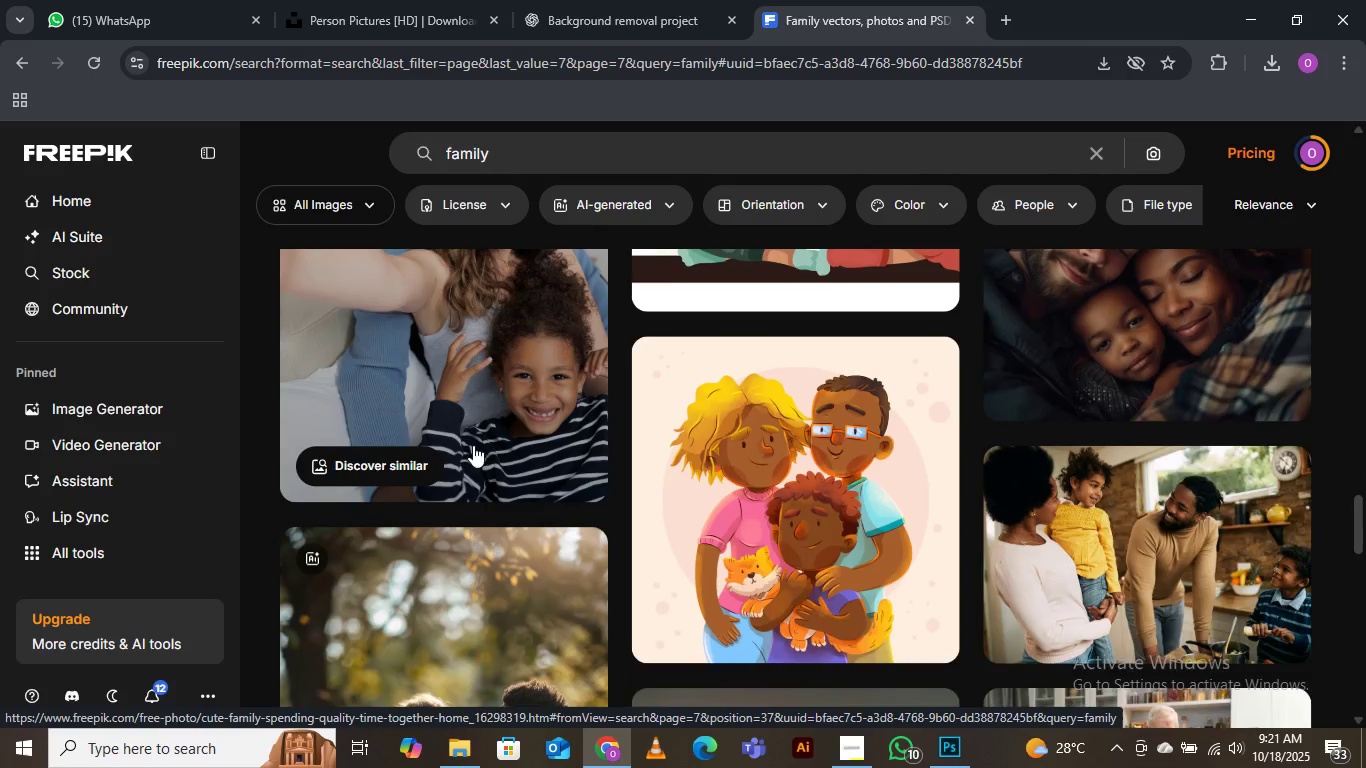 
scroll: coordinate [473, 445], scroll_direction: up, amount: 1.0
 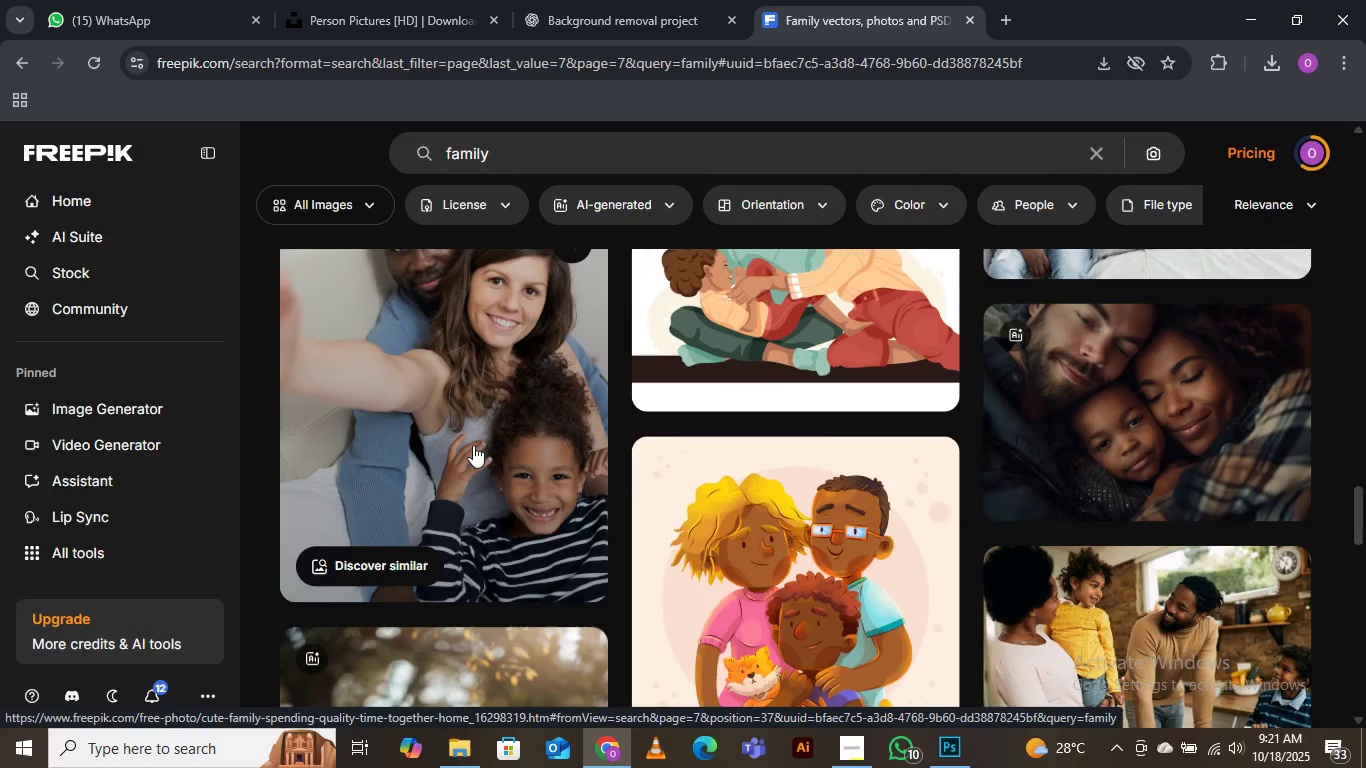 
wait(6.23)
 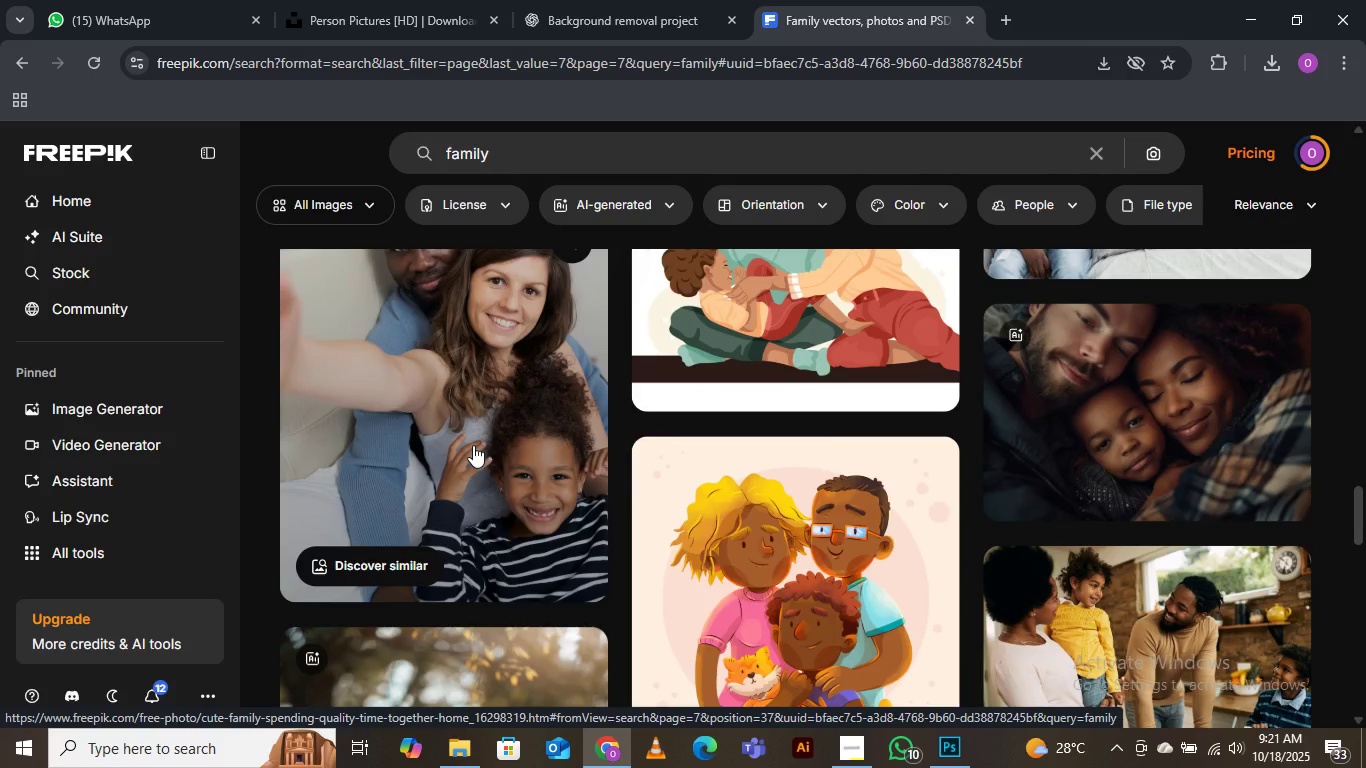 
scroll: coordinate [473, 445], scroll_direction: down, amount: 2.0
 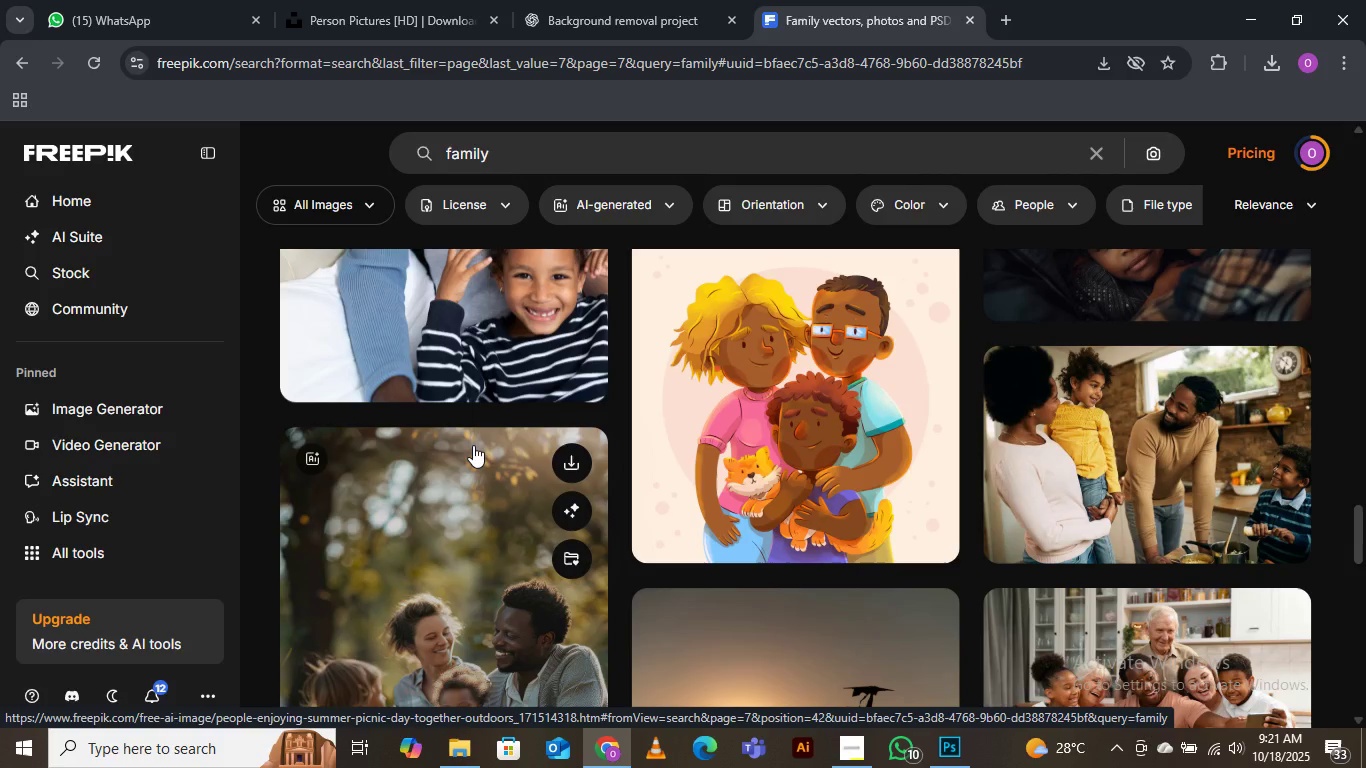 
scroll: coordinate [473, 445], scroll_direction: up, amount: 2.0
 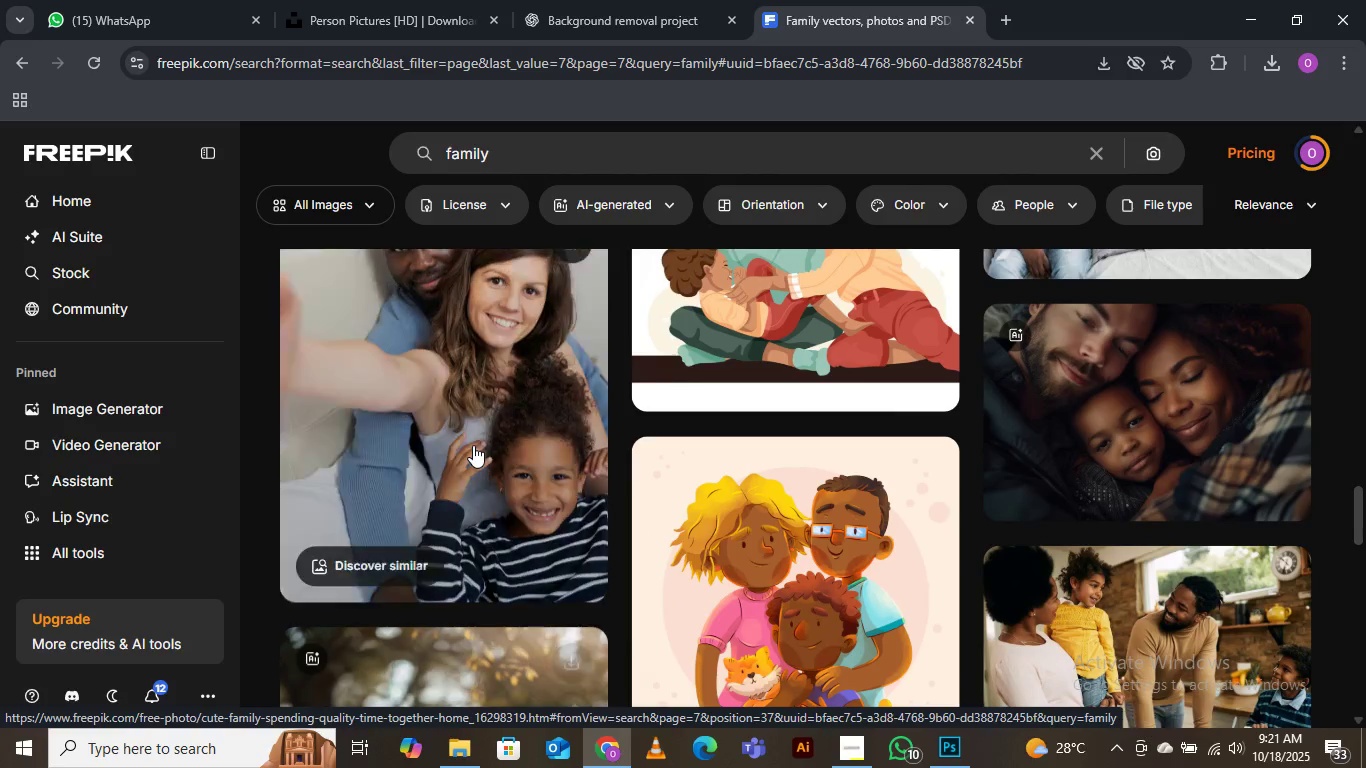 
scroll: coordinate [473, 445], scroll_direction: down, amount: 2.0
 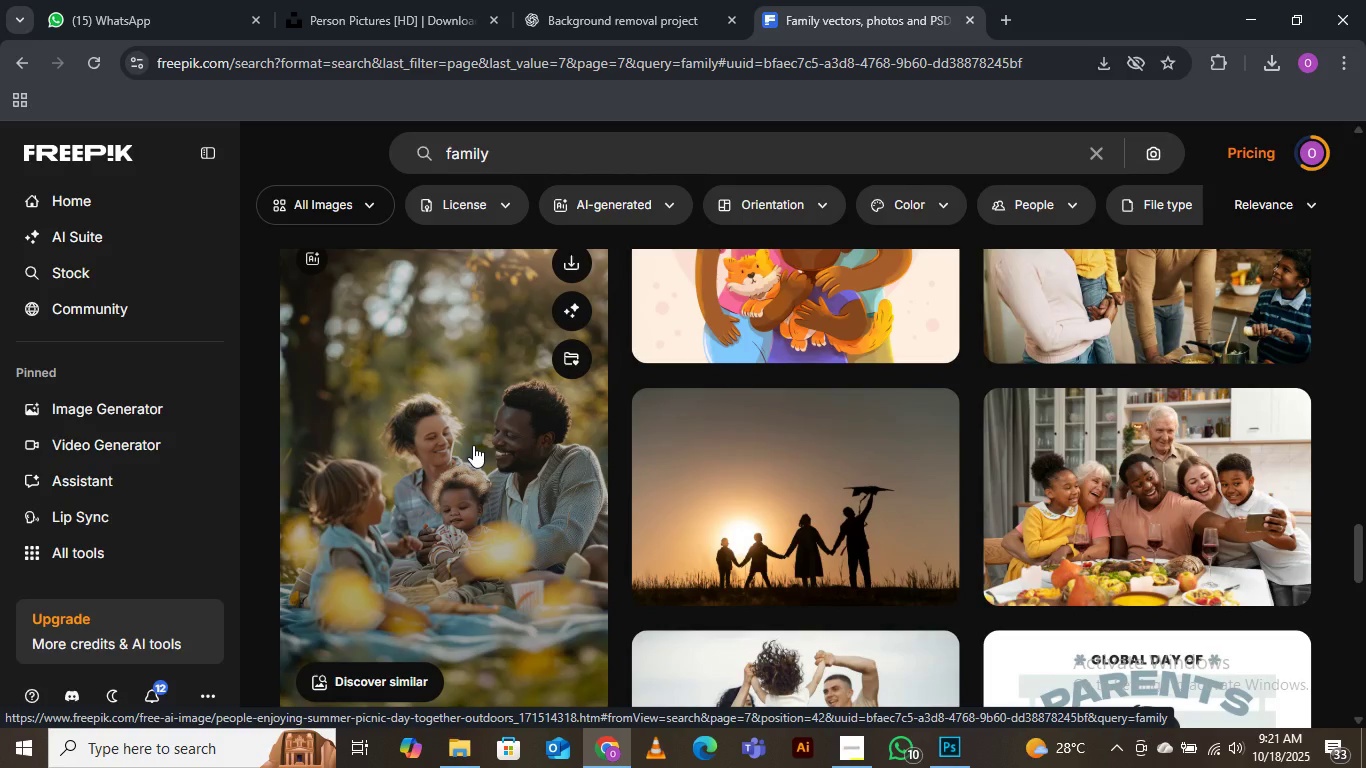 
wait(10.94)
 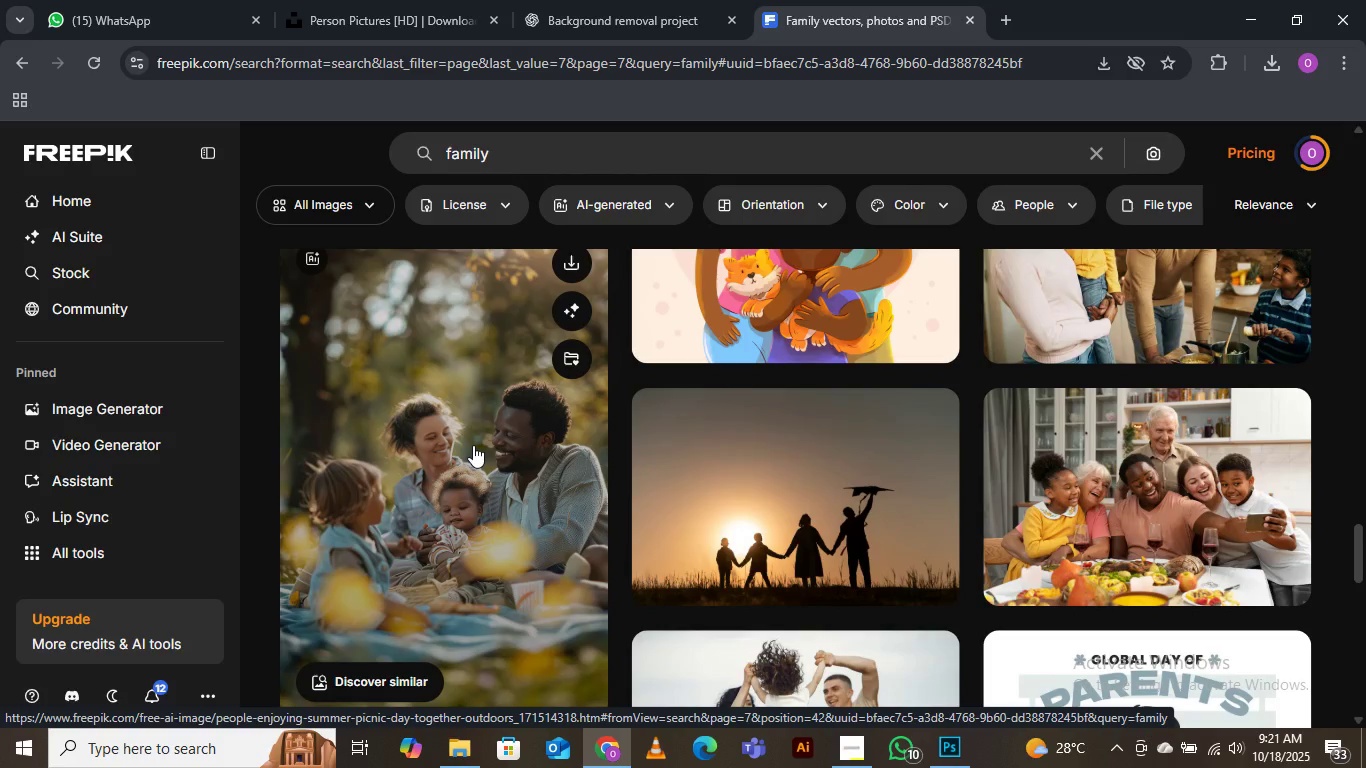 
scroll: coordinate [473, 445], scroll_direction: down, amount: 2.0
 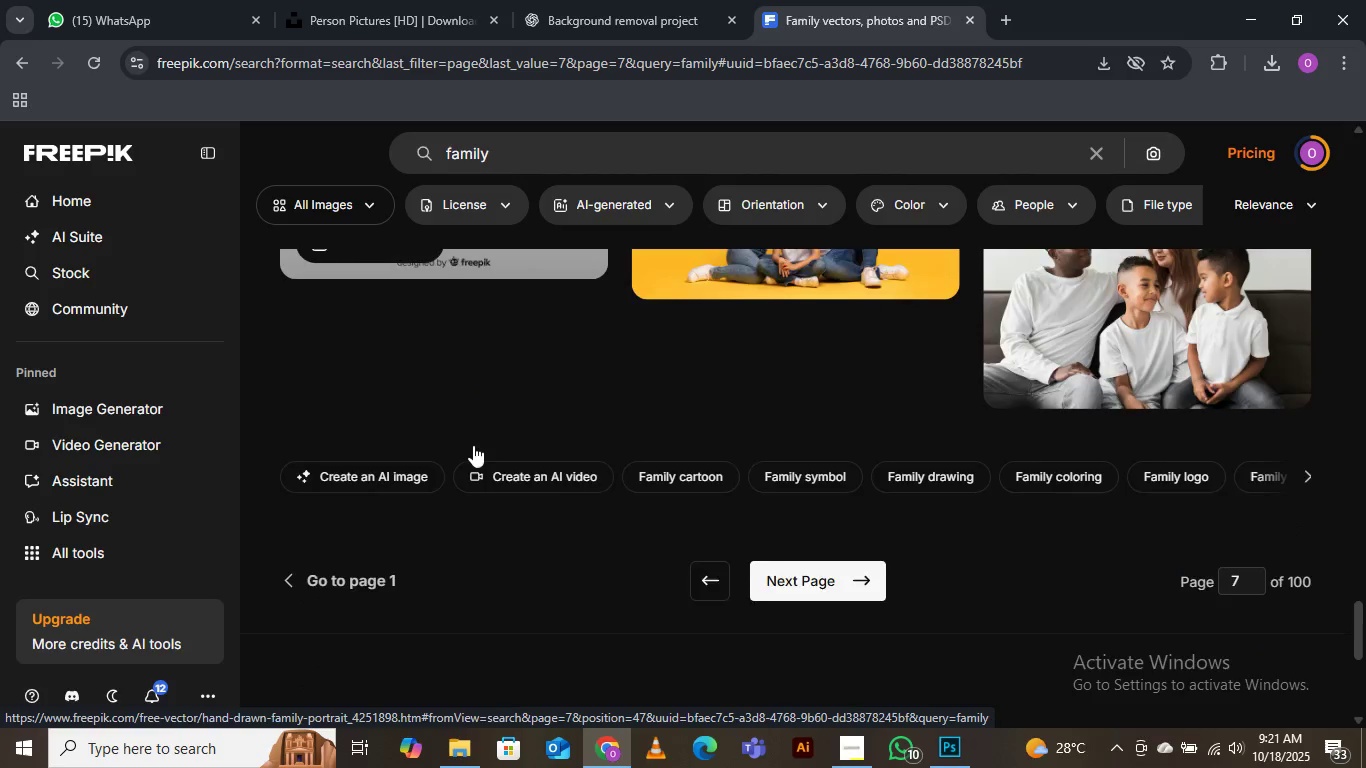 
scroll: coordinate [473, 445], scroll_direction: up, amount: 1.0
 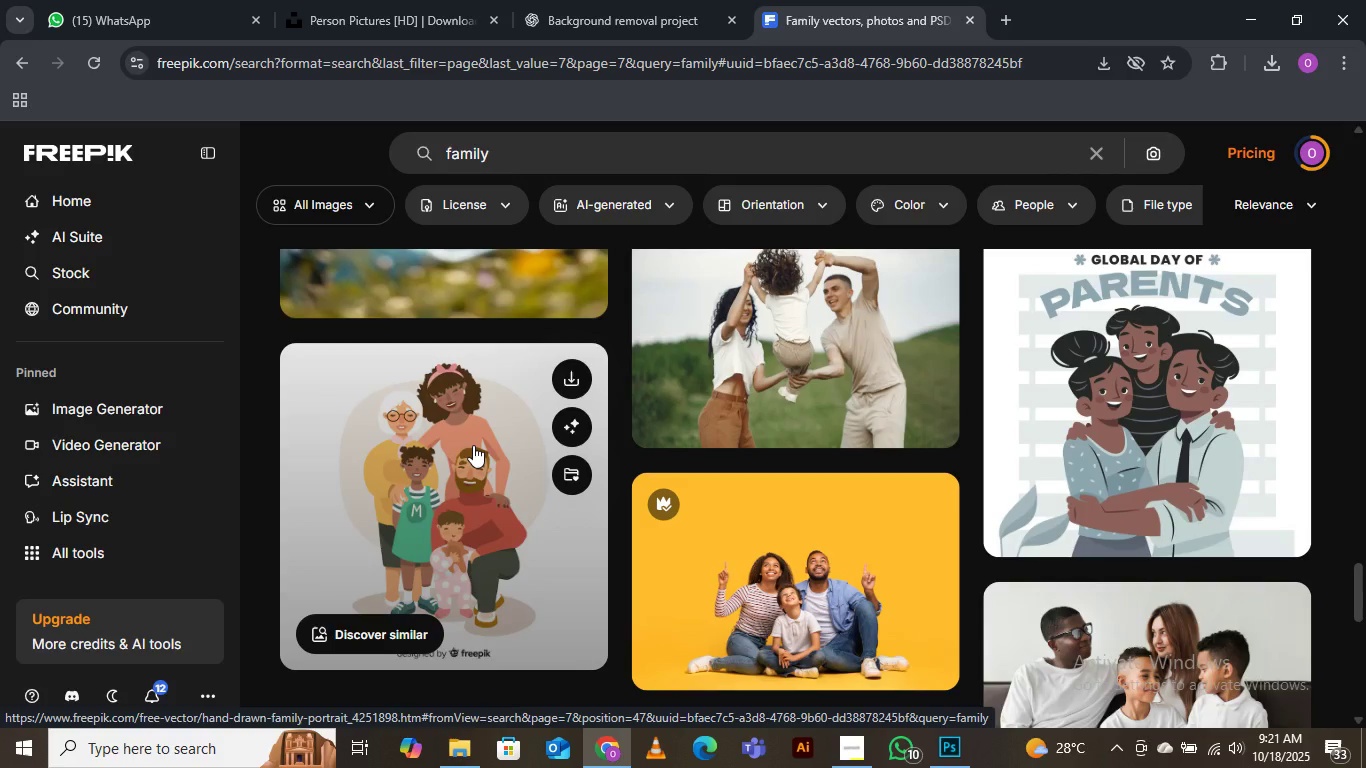 
scroll: coordinate [473, 445], scroll_direction: down, amount: 5.0
 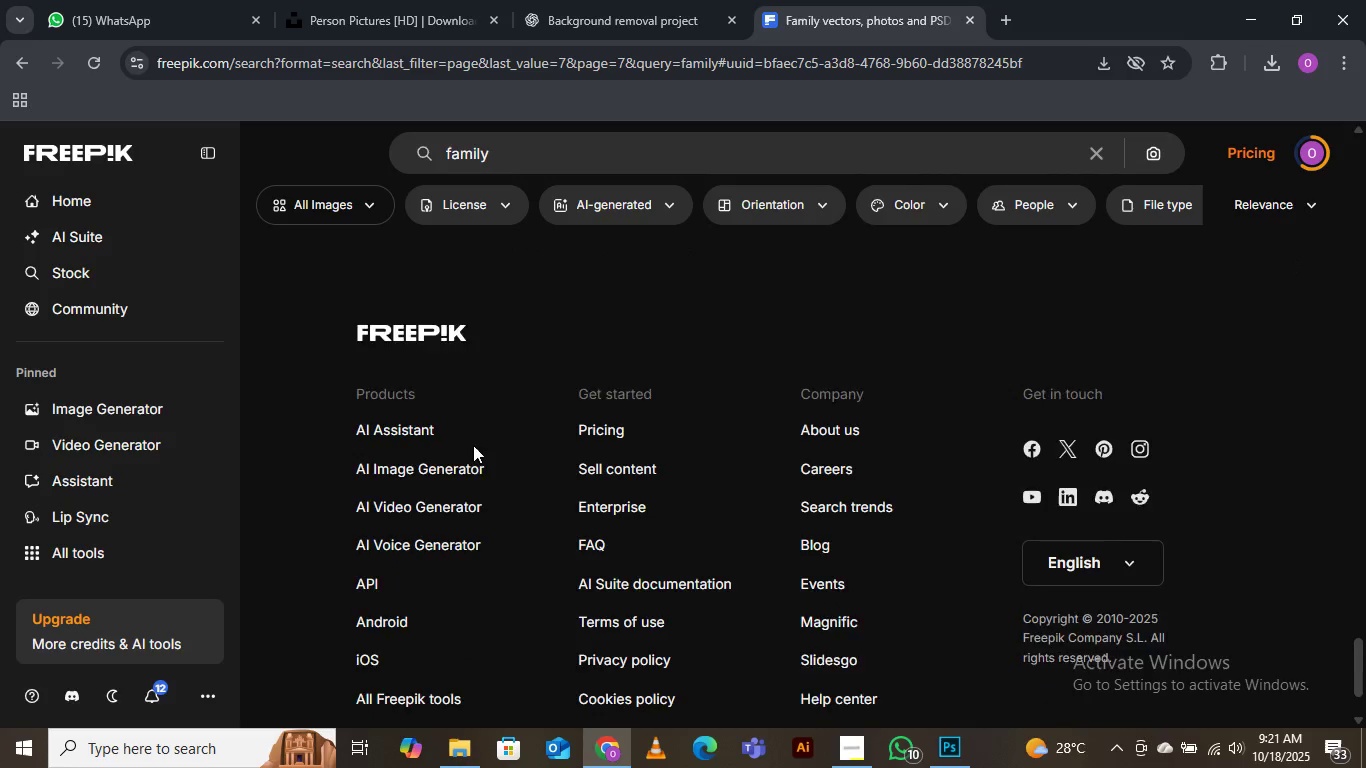 
scroll: coordinate [473, 445], scroll_direction: up, amount: 3.0
 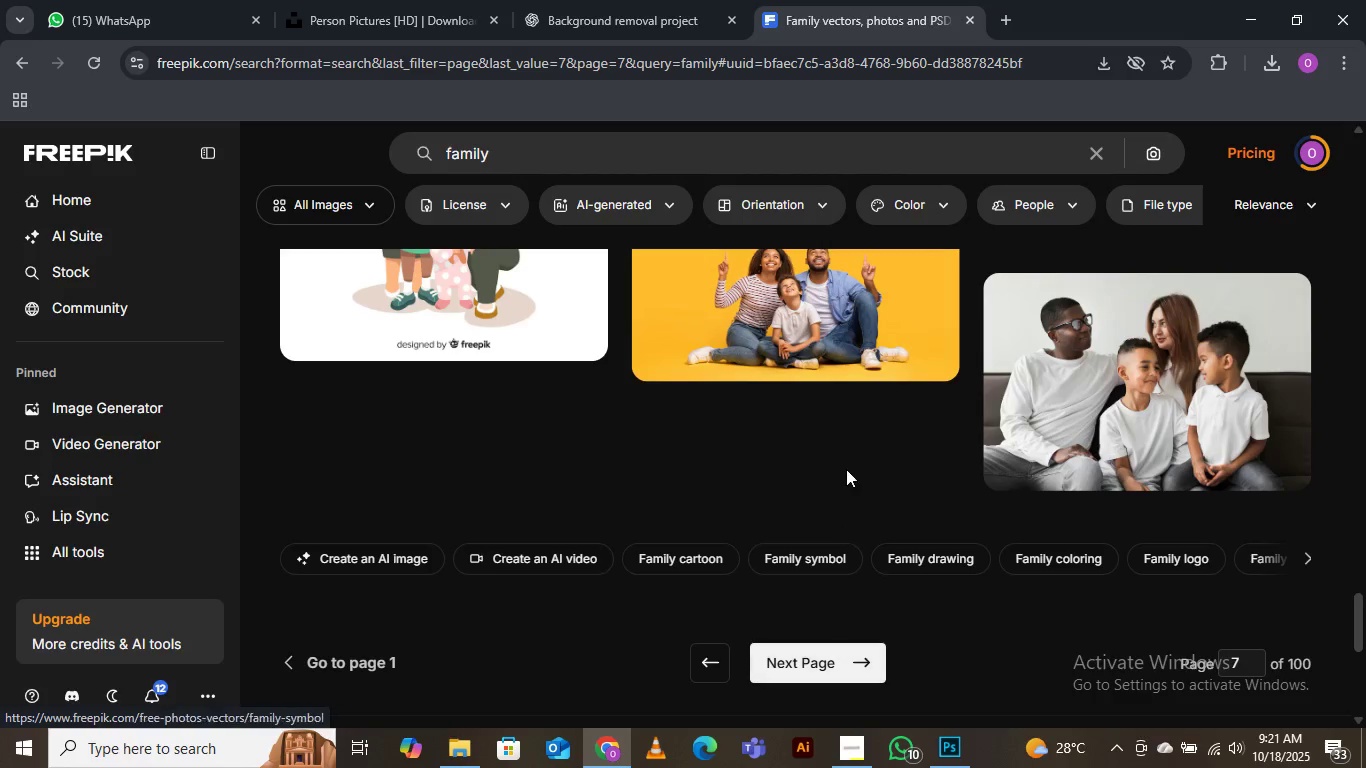 
wait(5.37)
 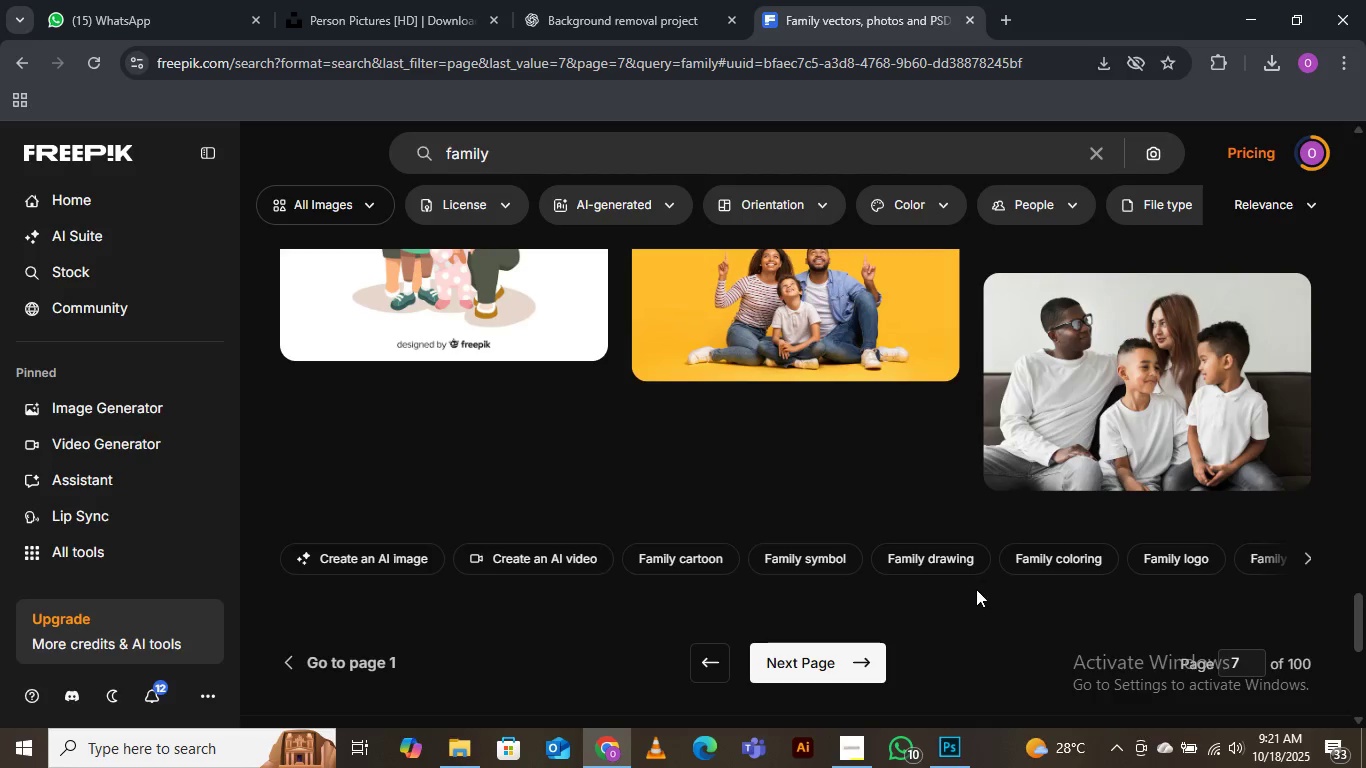 
scroll: coordinate [1145, 385], scroll_direction: up, amount: 1.0
 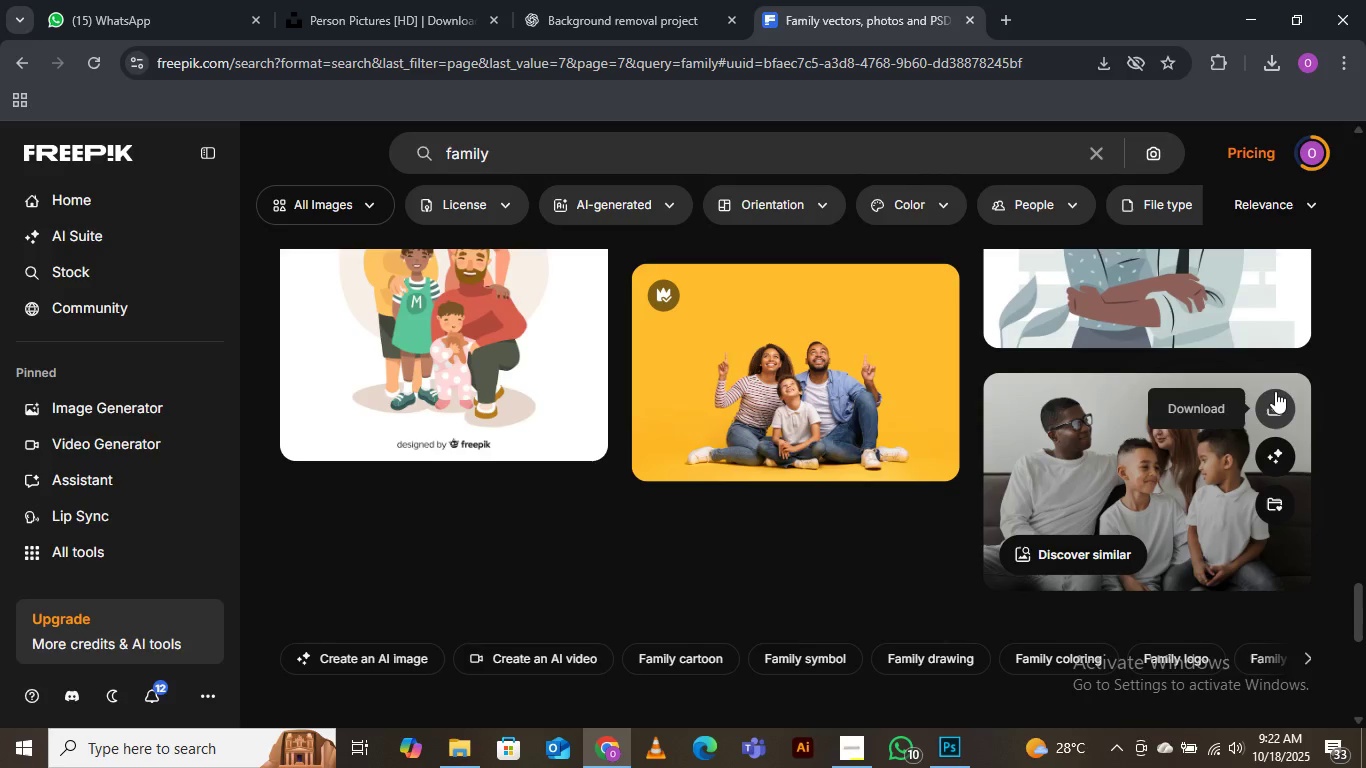 
left_click([1270, 396])
 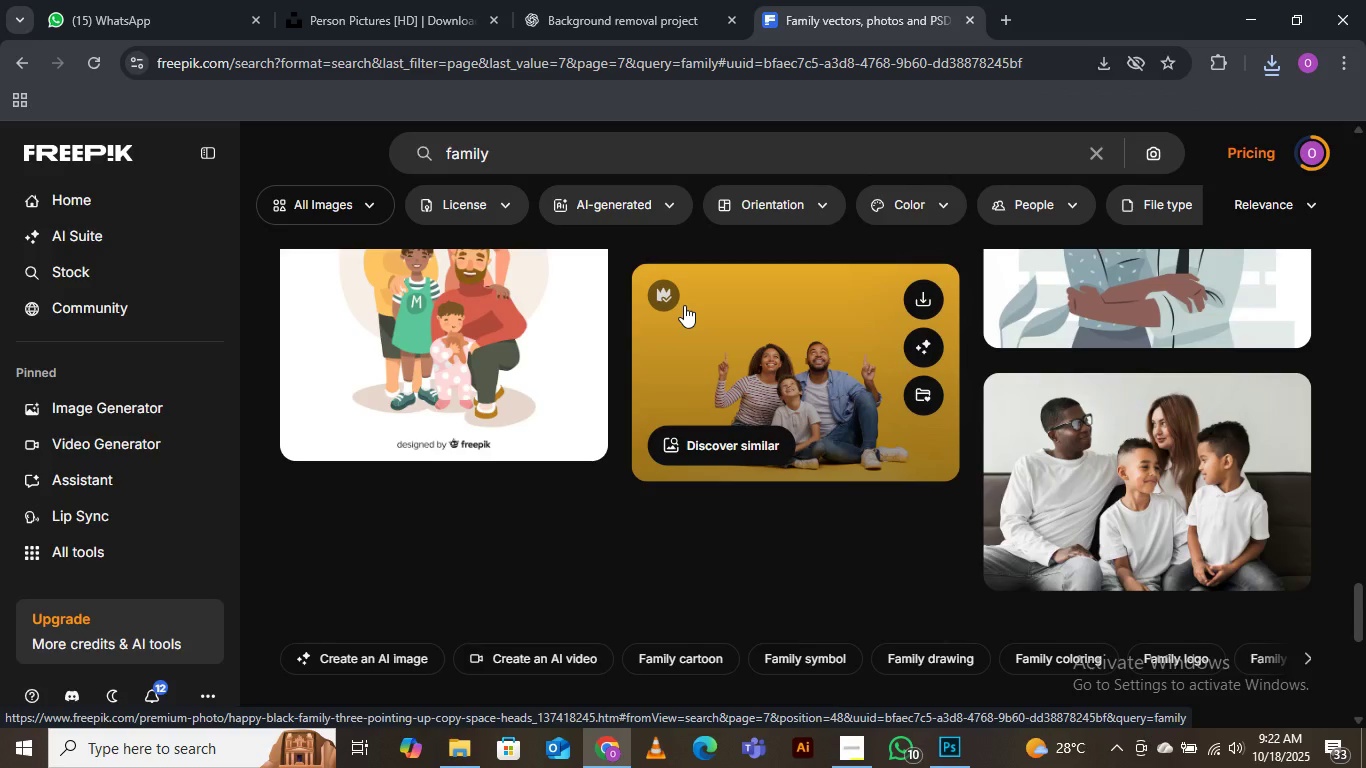 
wait(29.57)
 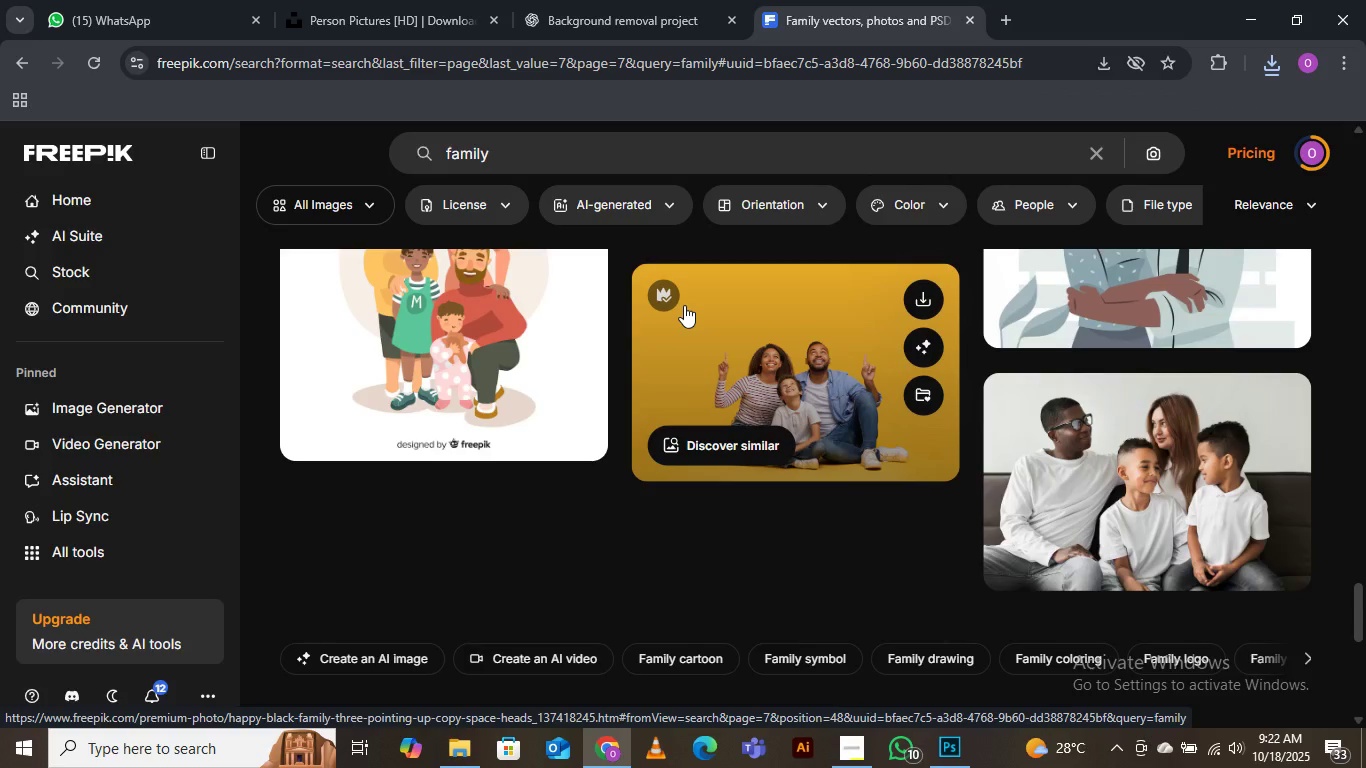 
scroll: coordinate [884, 438], scroll_direction: down, amount: 2.0
 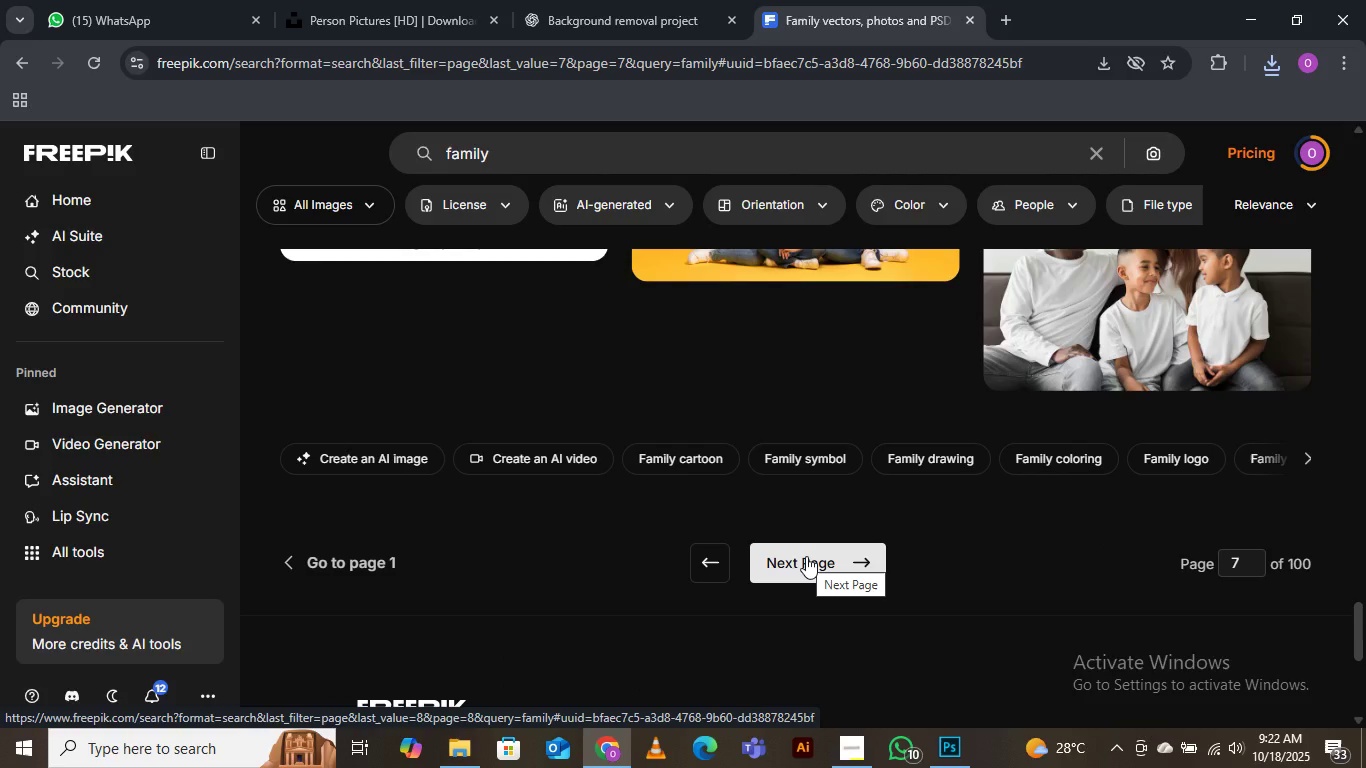 
wait(6.25)
 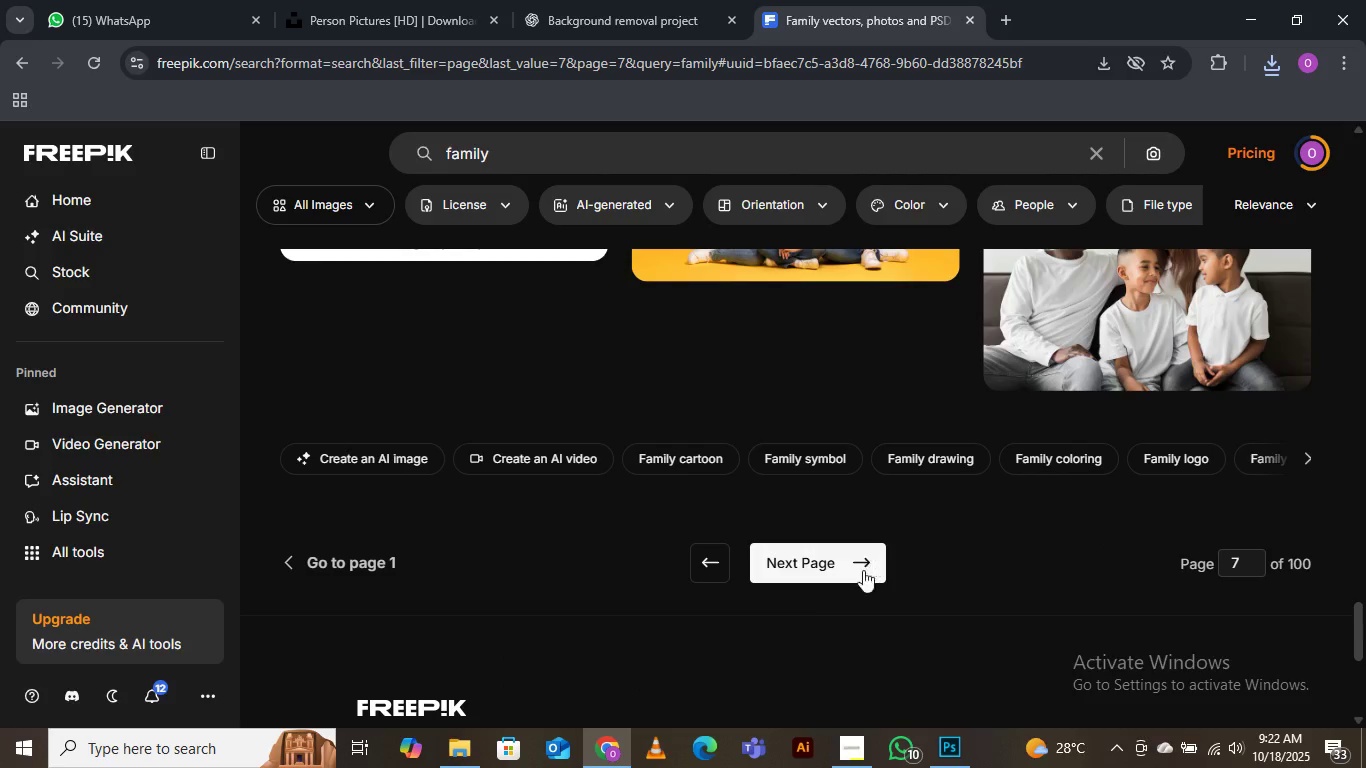 
left_click([806, 556])
 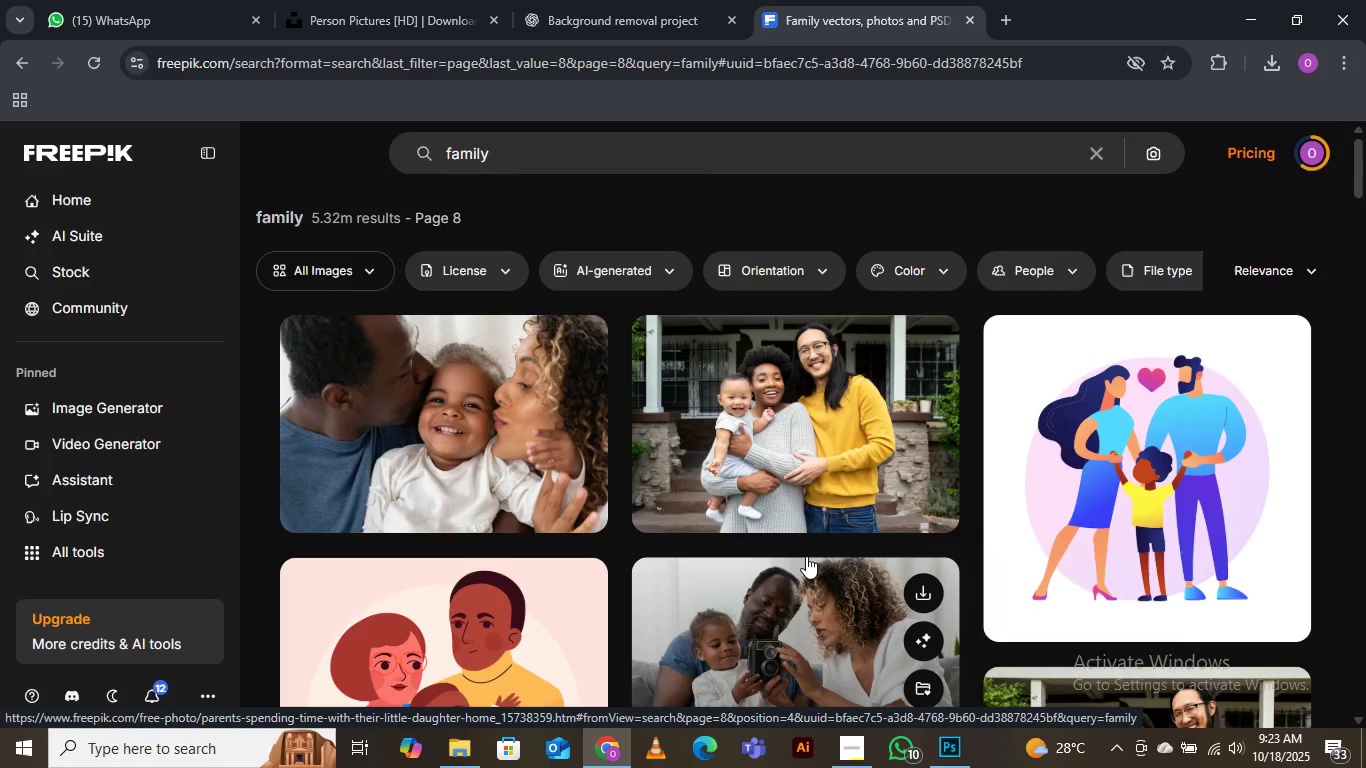 
wait(45.43)
 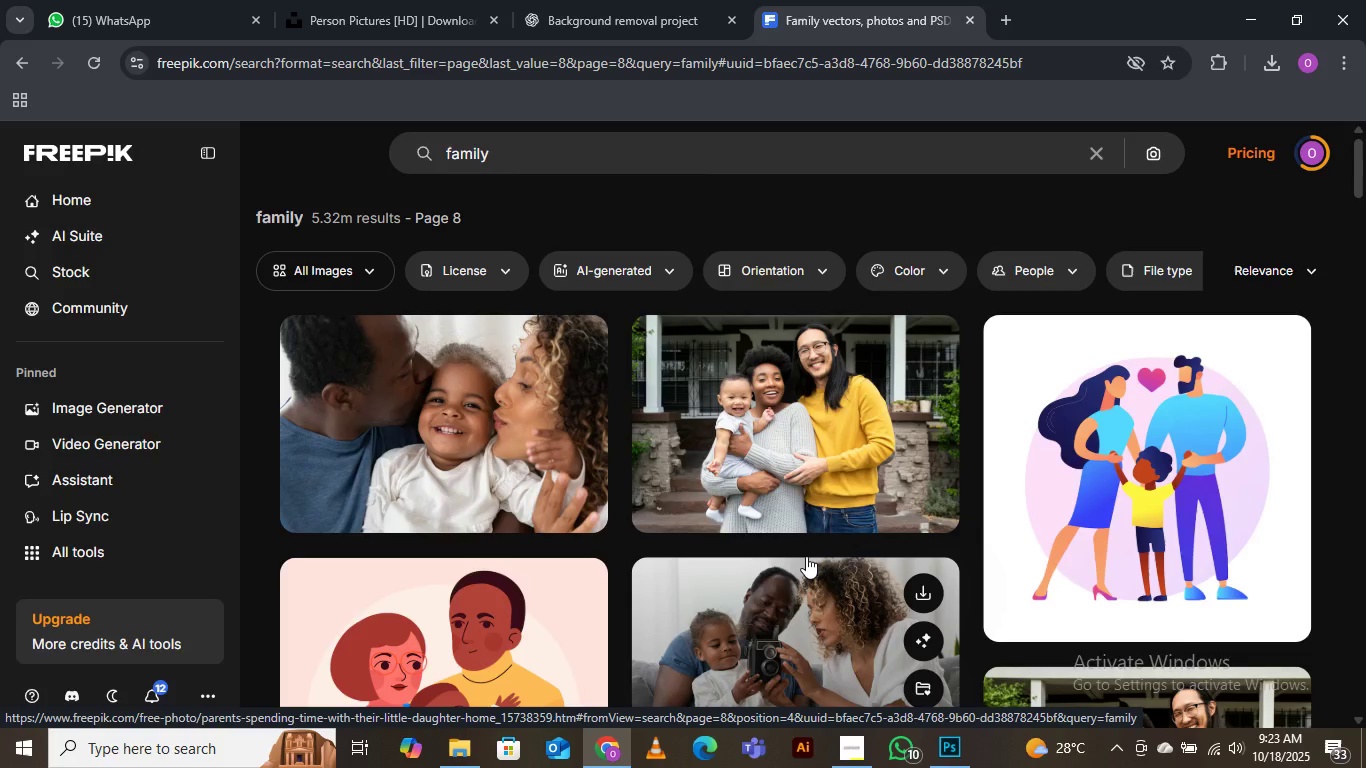 
mouse_move([494, 510])